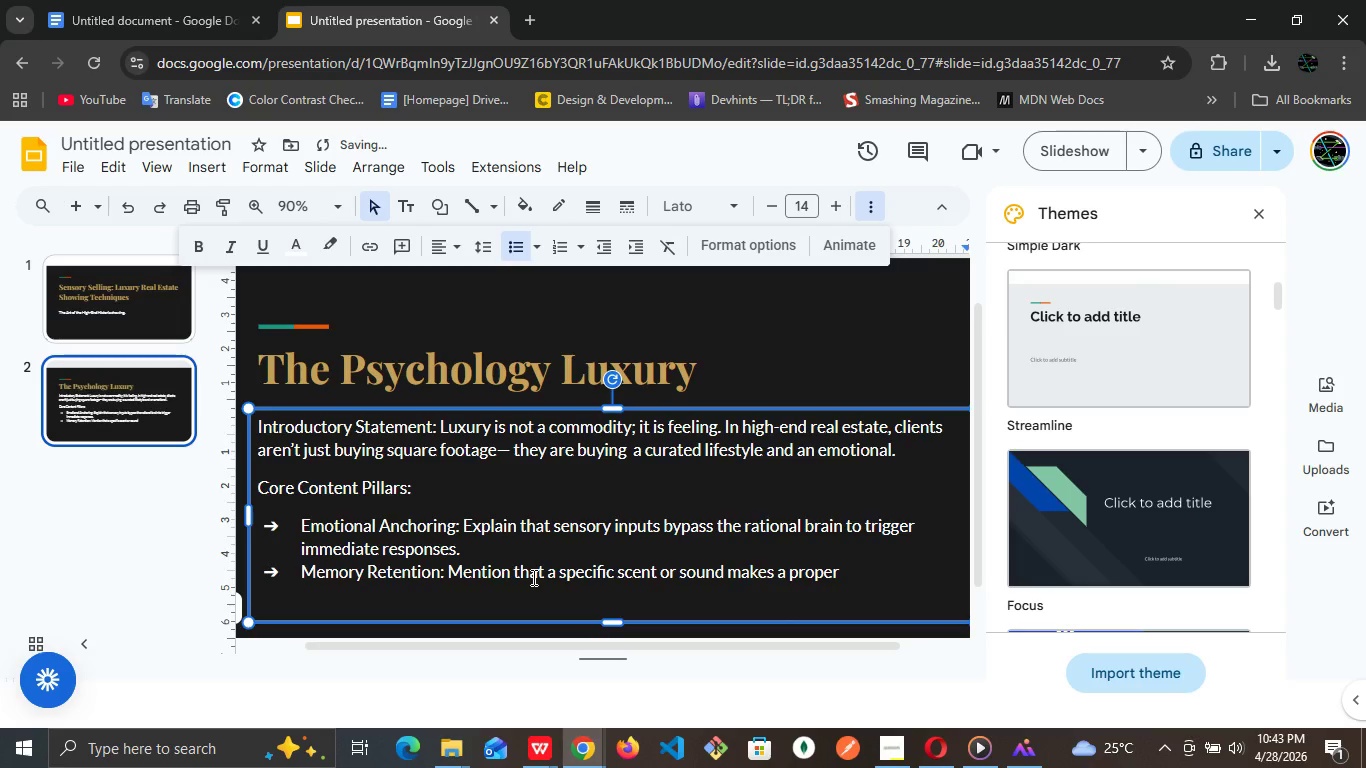 
key(L)
 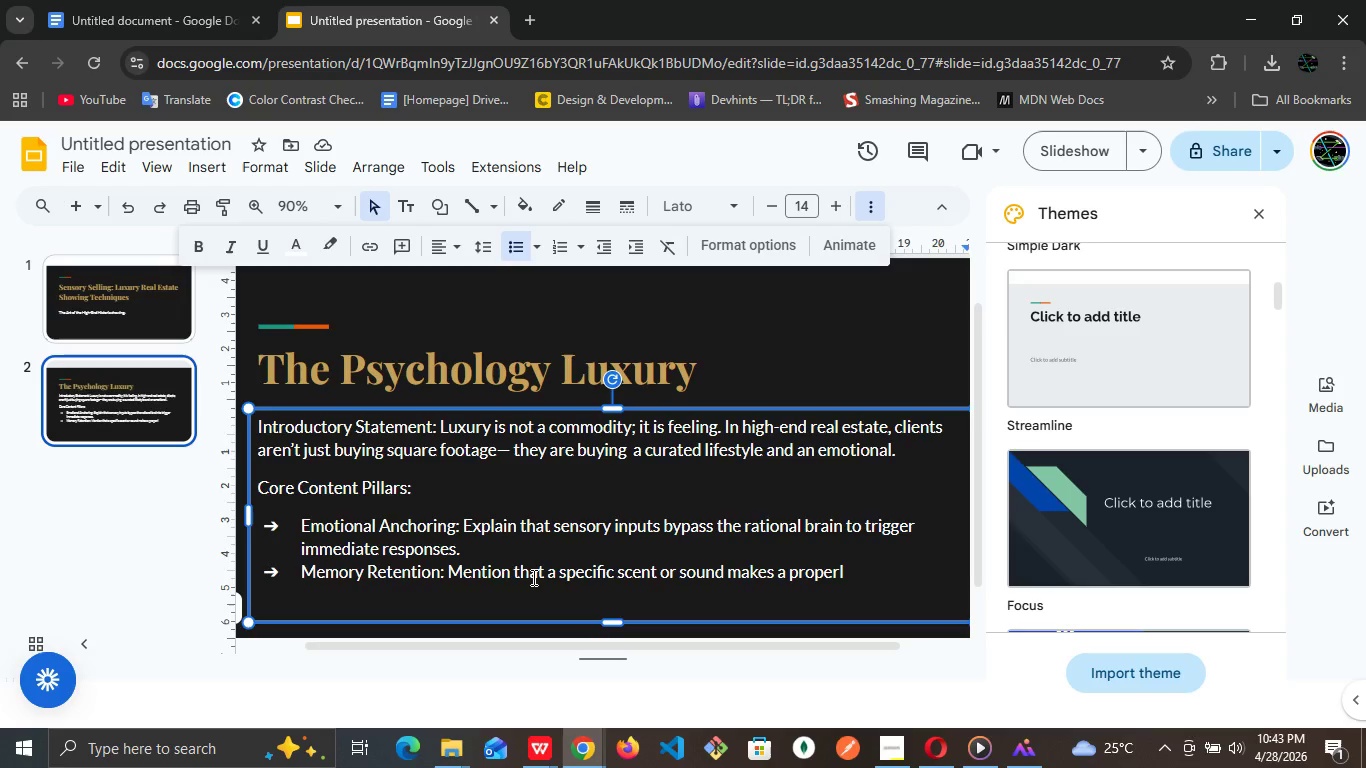 
wait(16.25)
 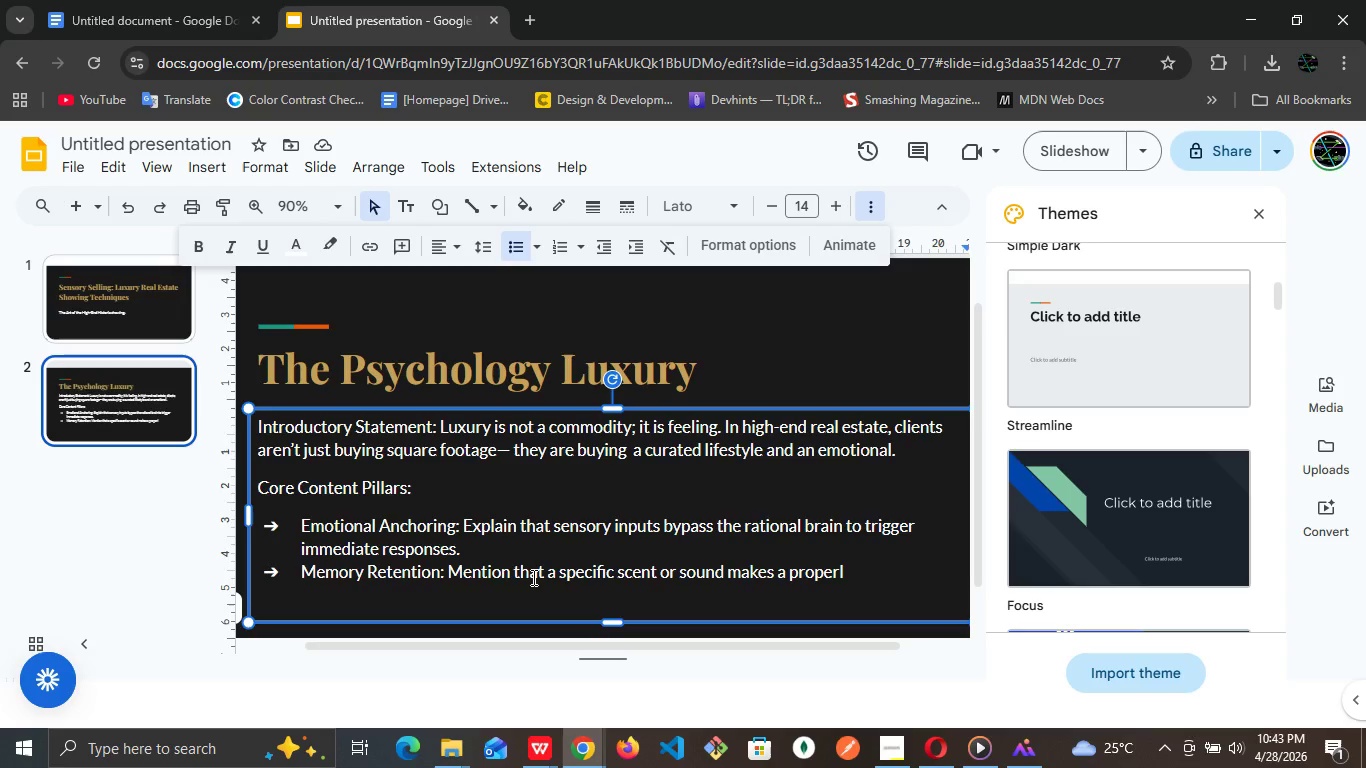 
type(ly significN)
key(Backspace)
type(antly)
 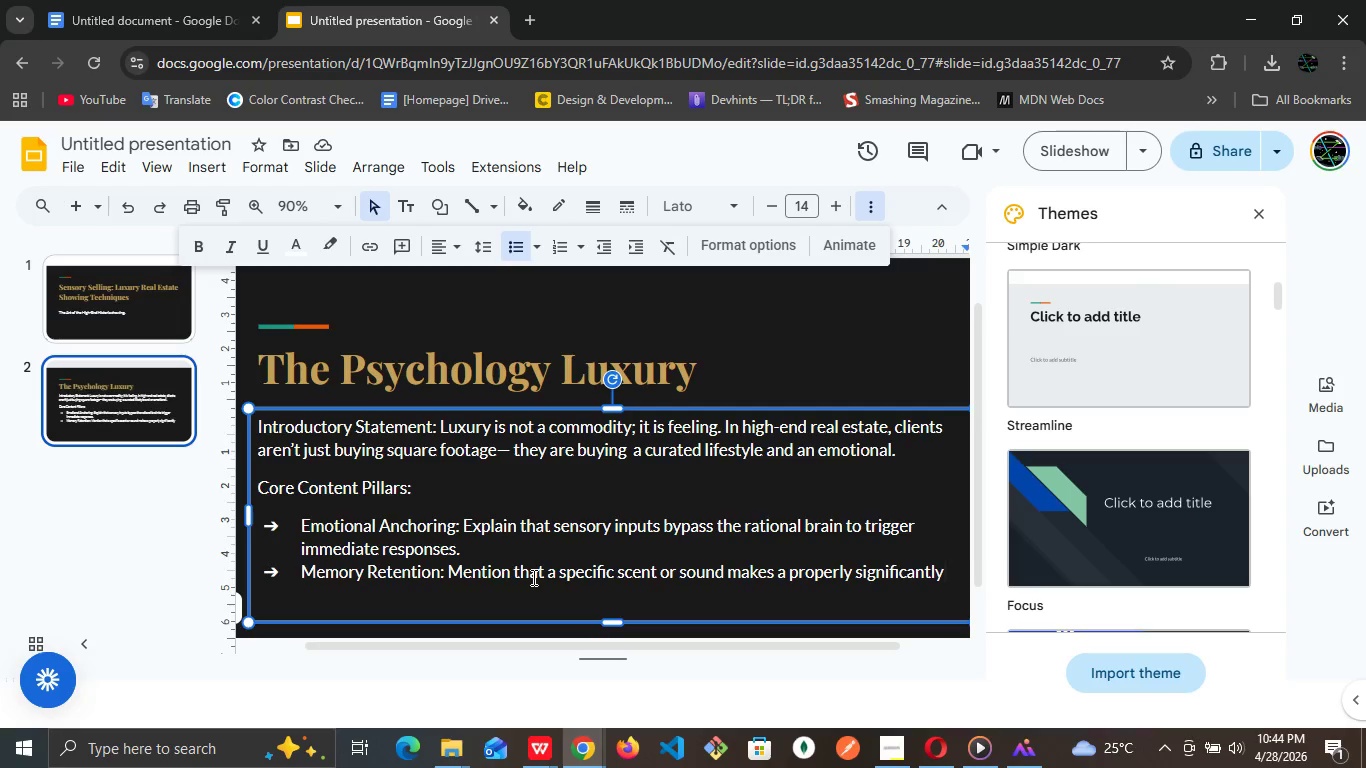 
wait(37.2)
 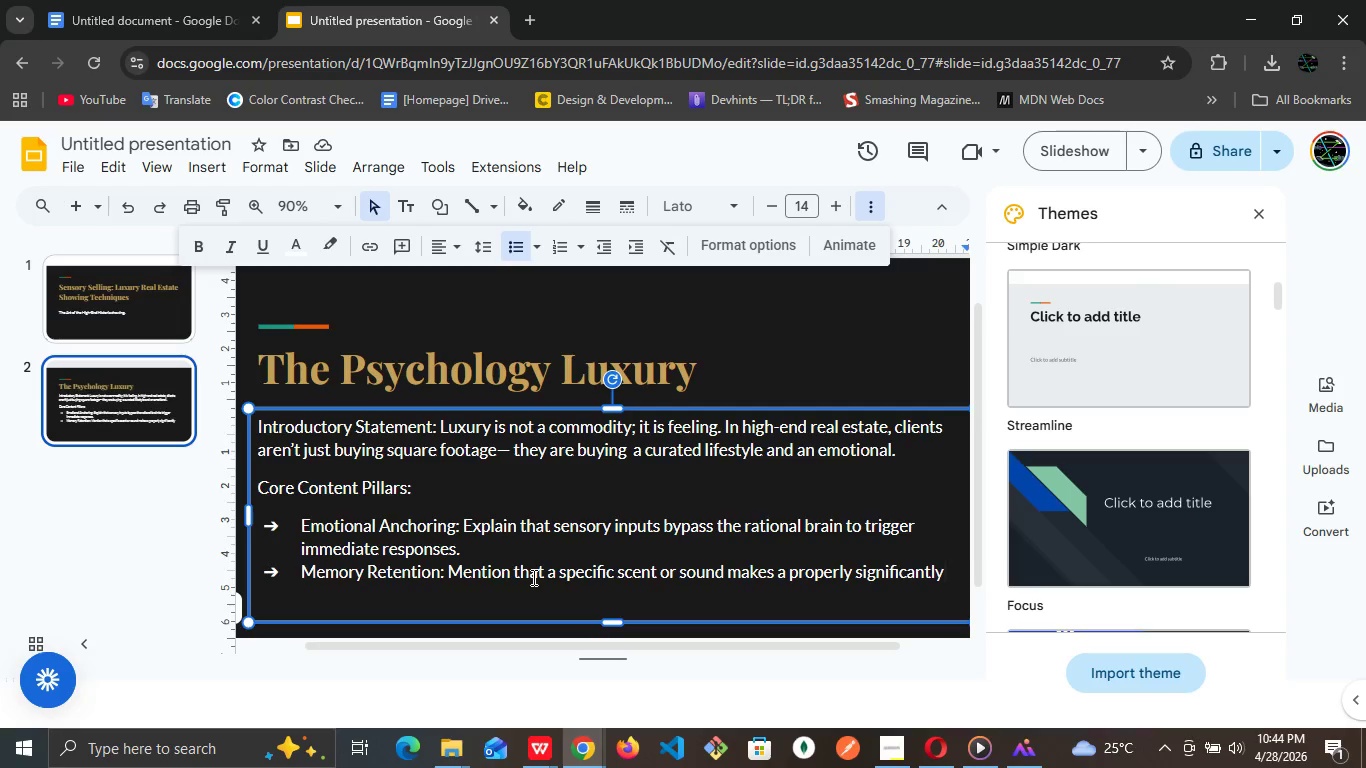 
type( more )
 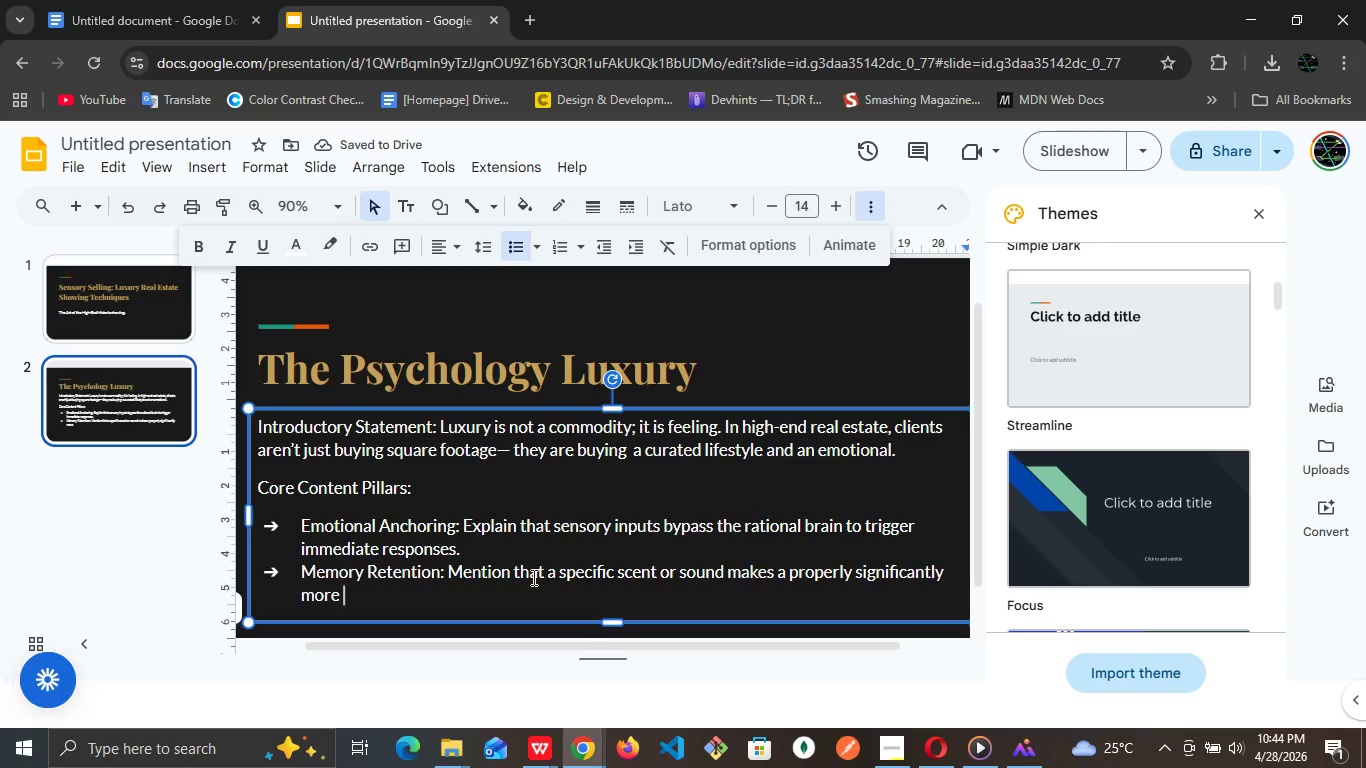 
wait(5.17)
 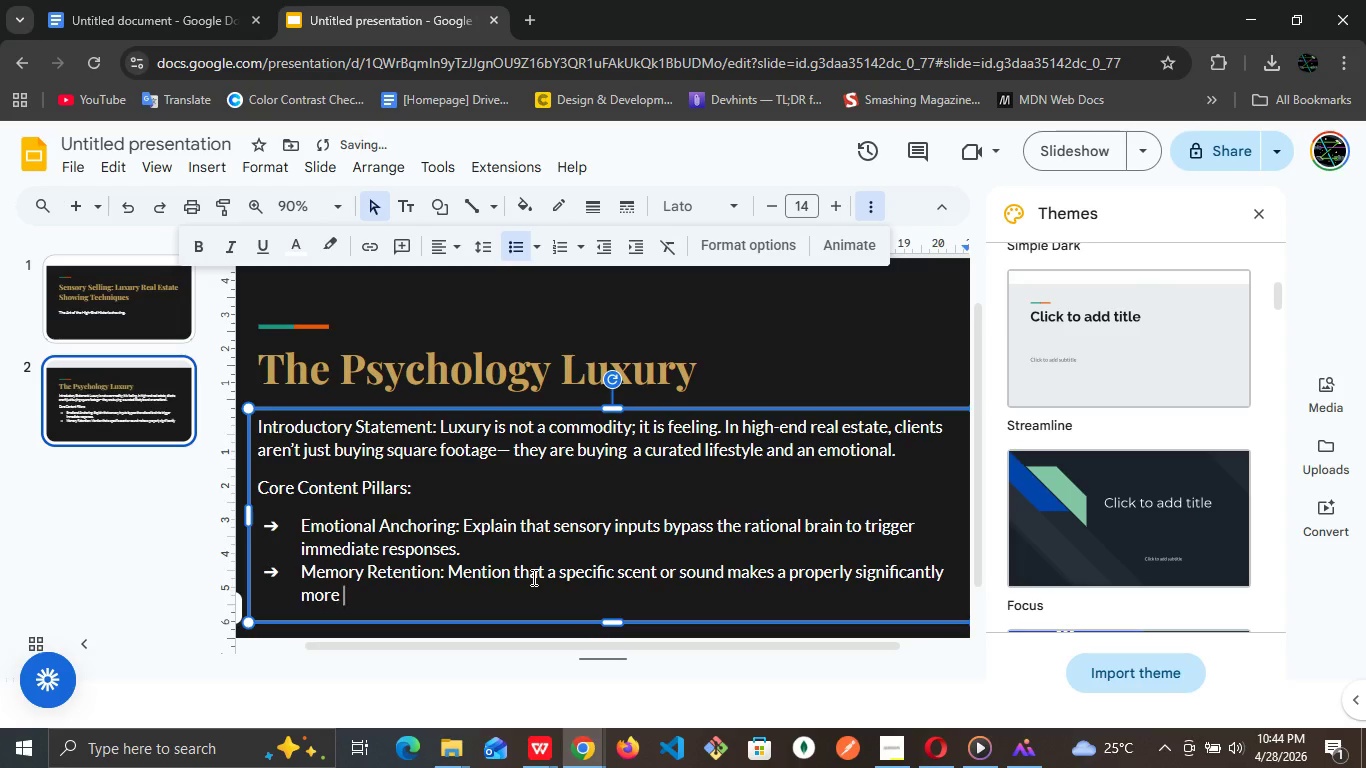 
type(memorable than visy)
key(Backspace)
type(ual)
 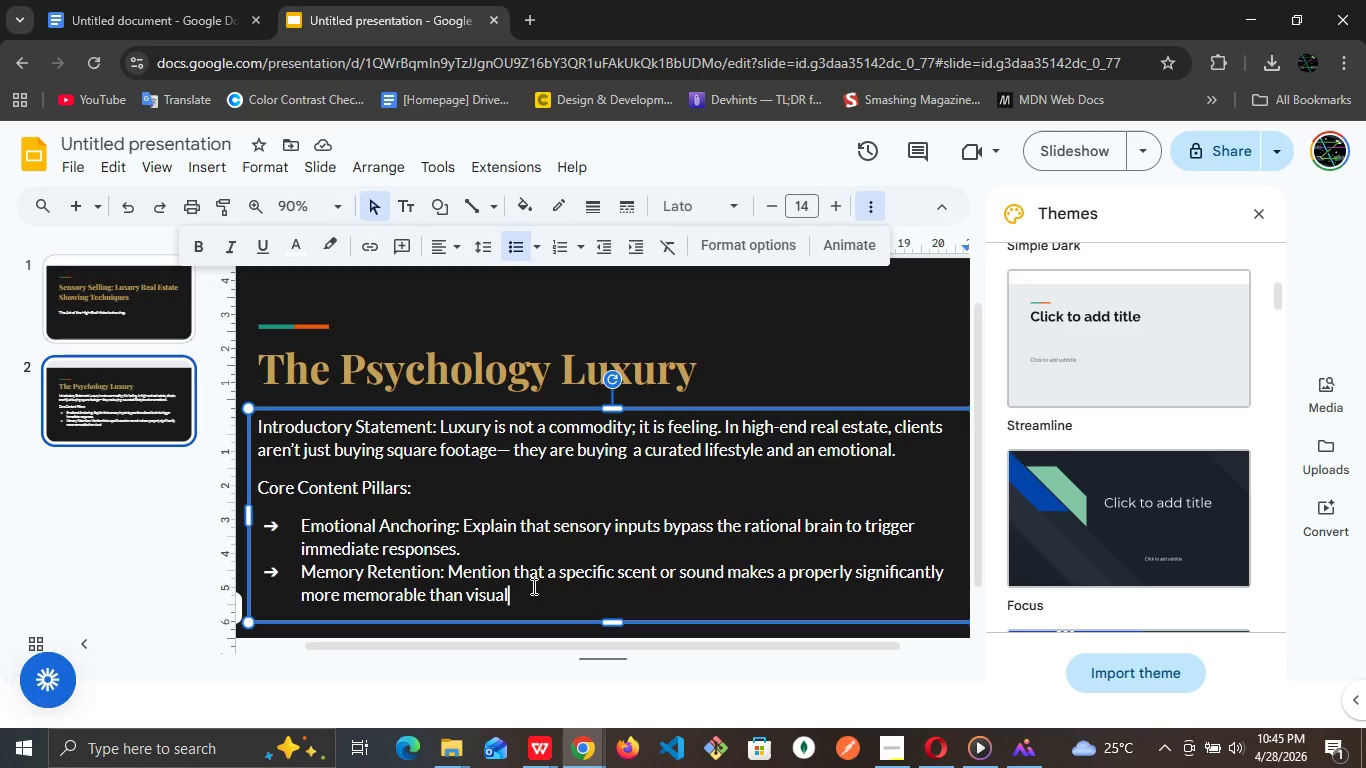 
wait(11.97)
 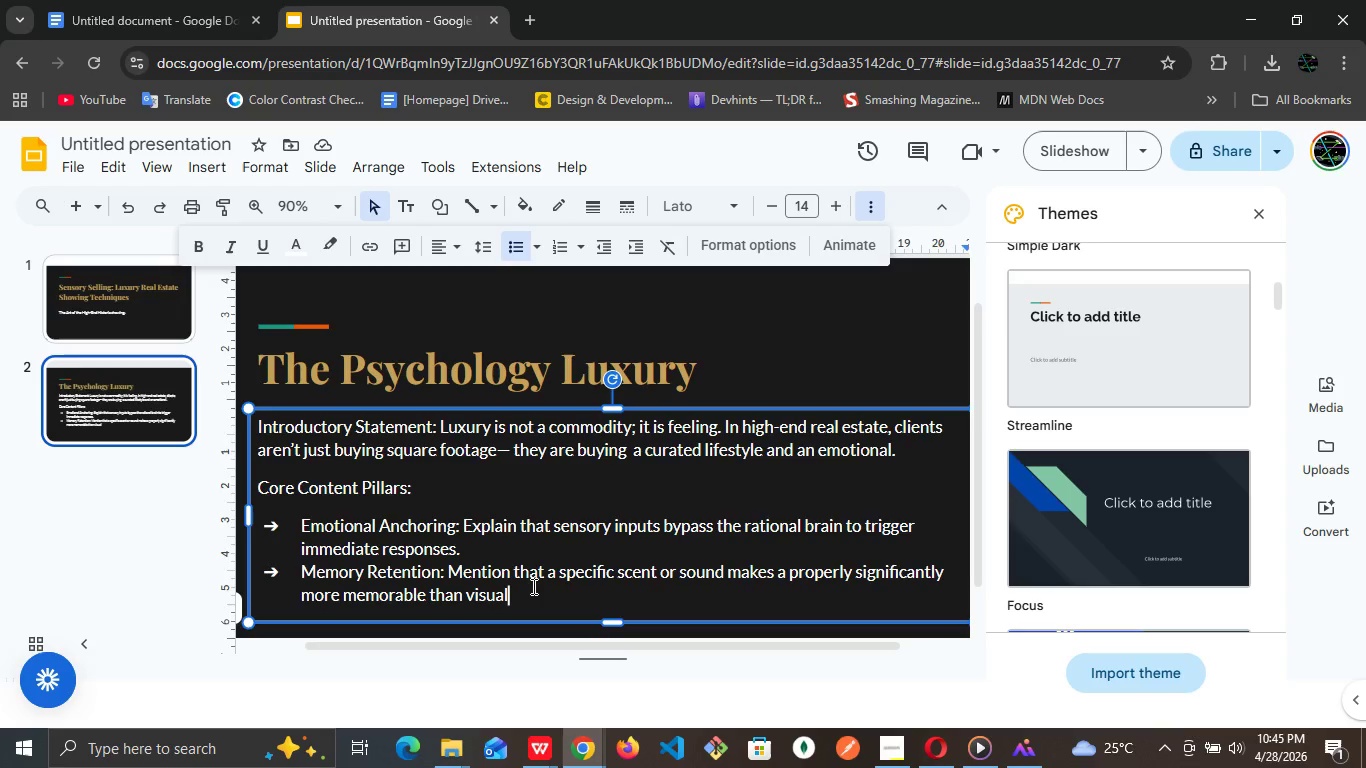 
type(s alone)
 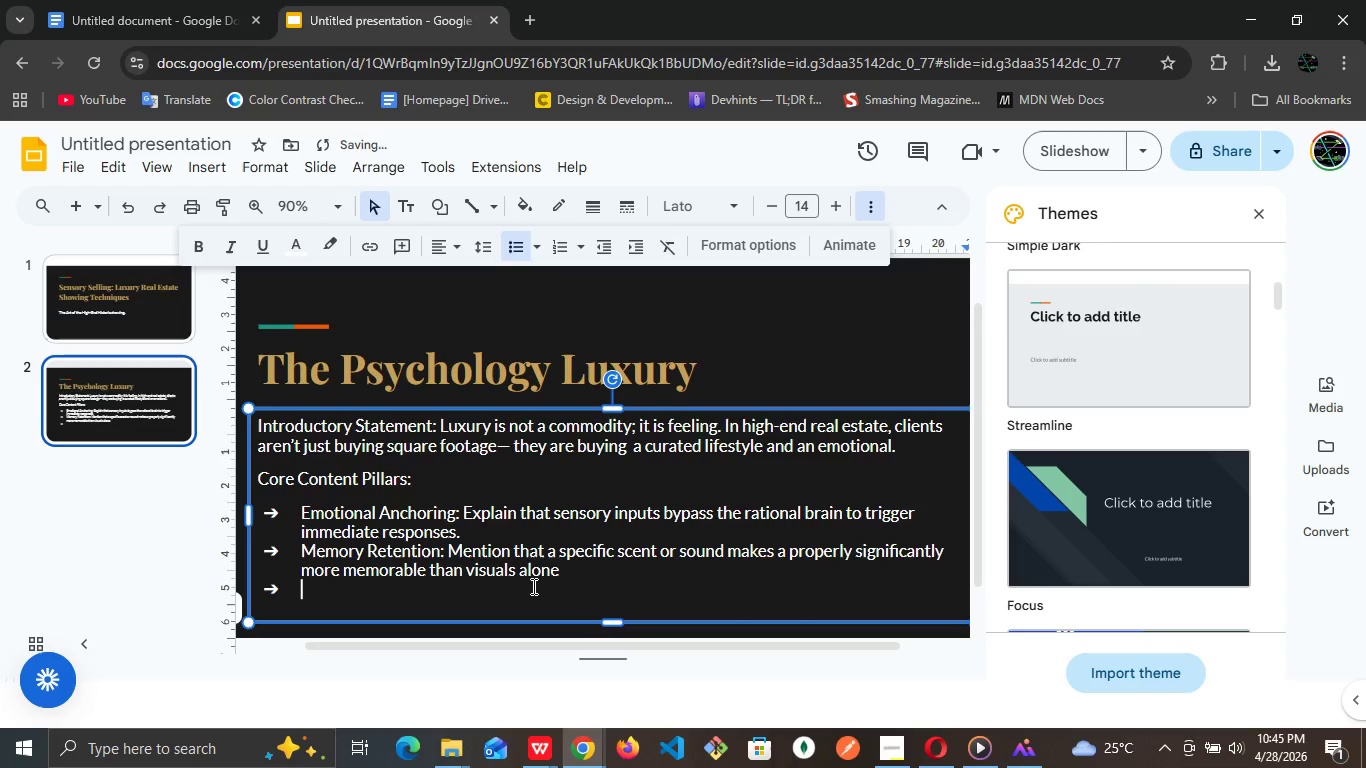 
key(Enter)
 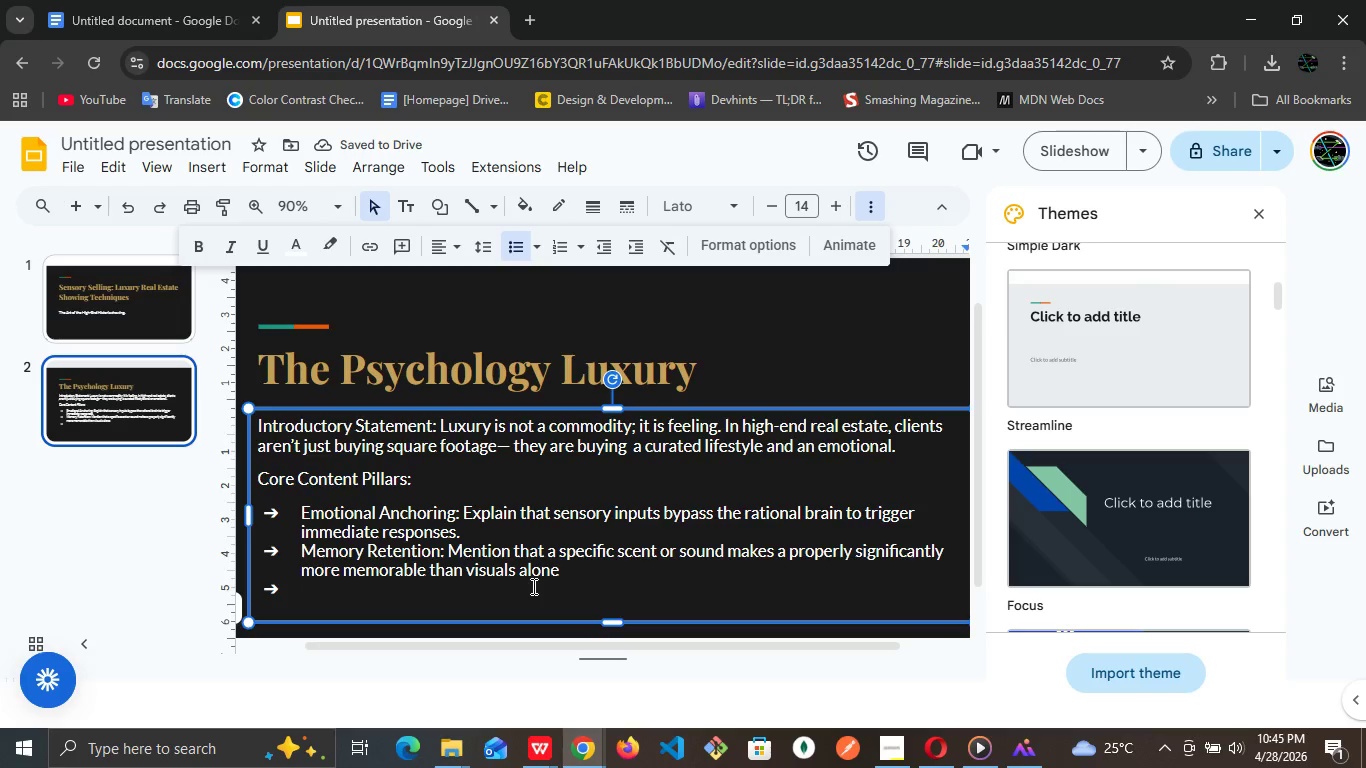 
wait(6.17)
 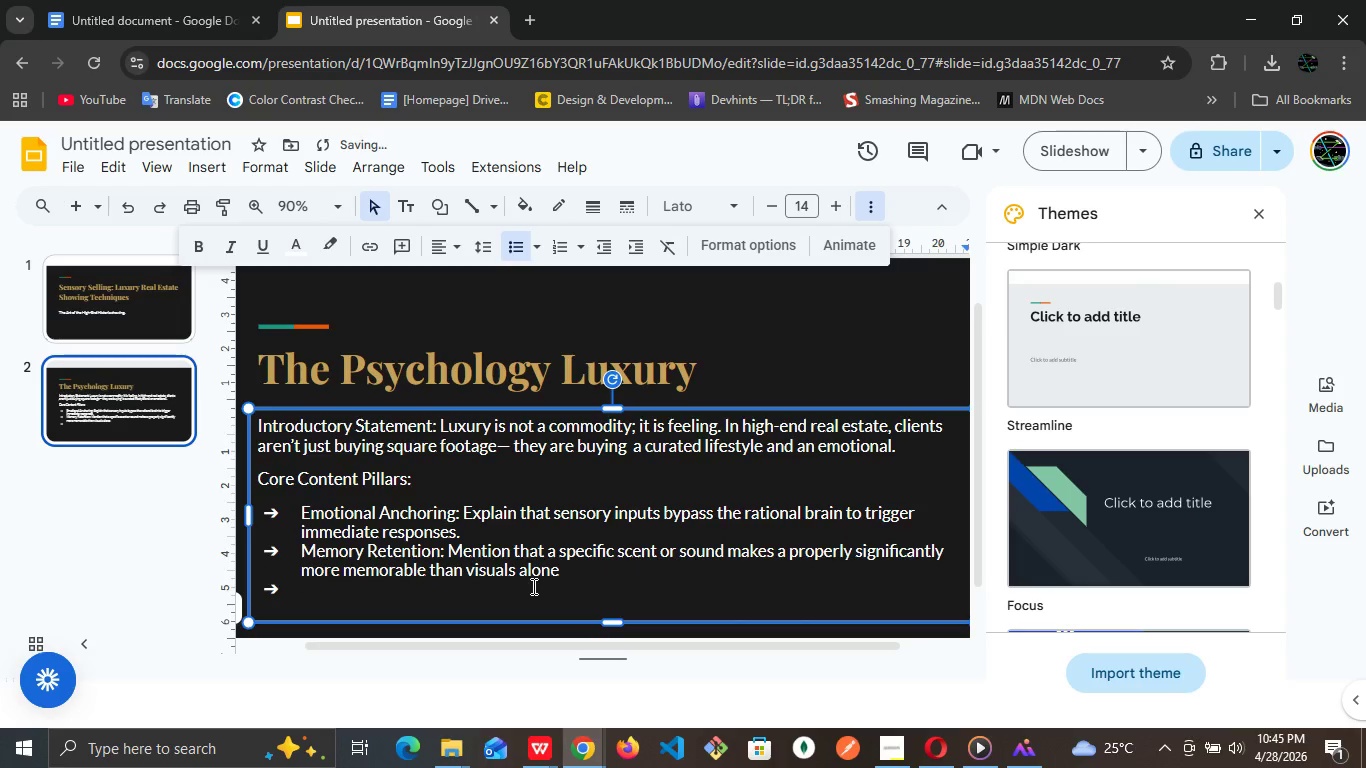 
type(The Hale Effect: Describe )
 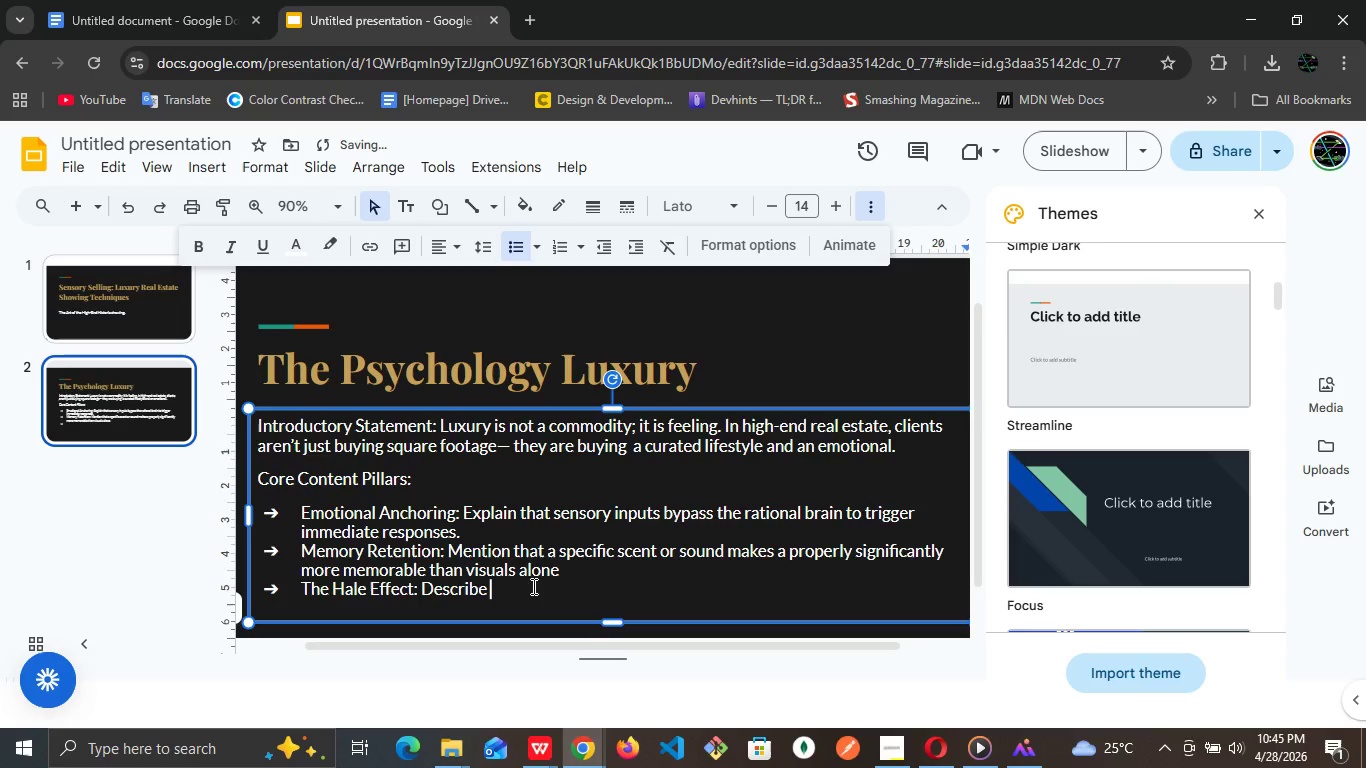 
type(how premium sensory )
 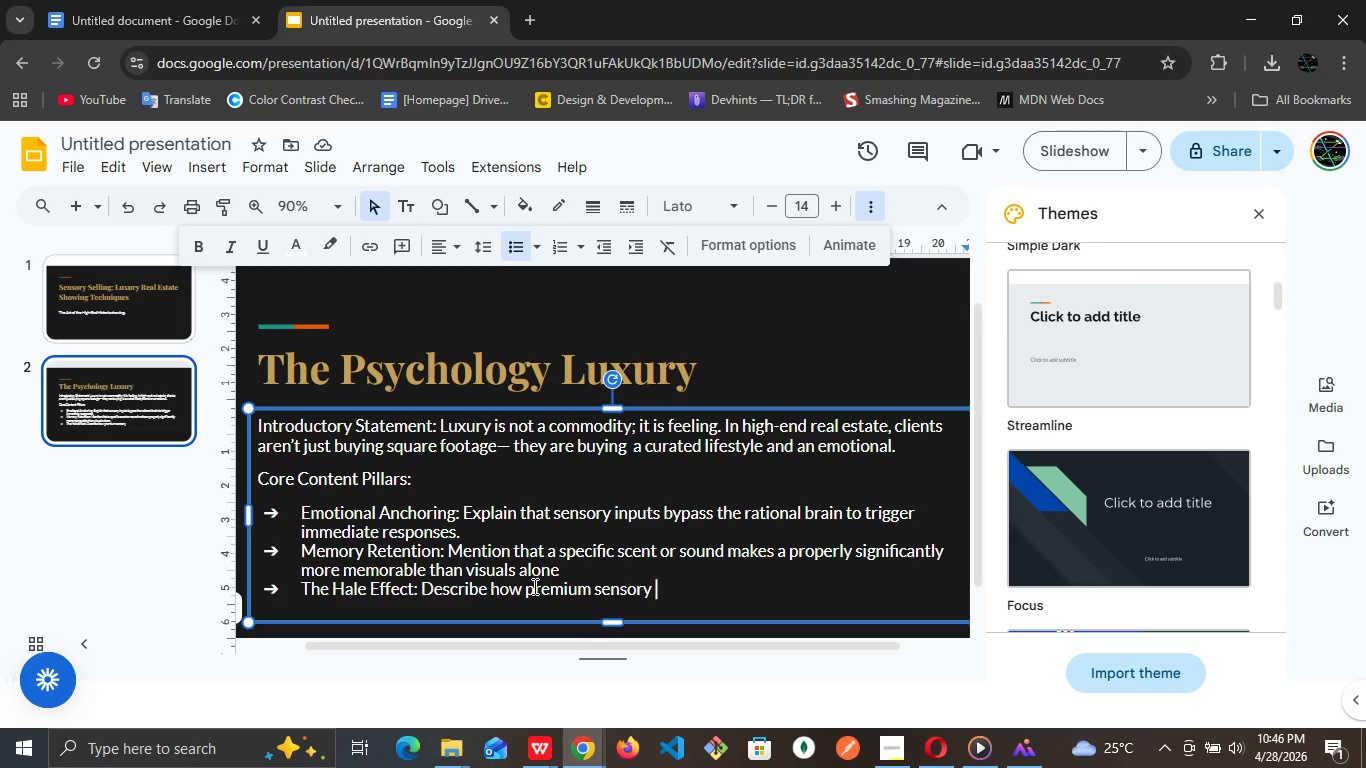 
wait(32.67)
 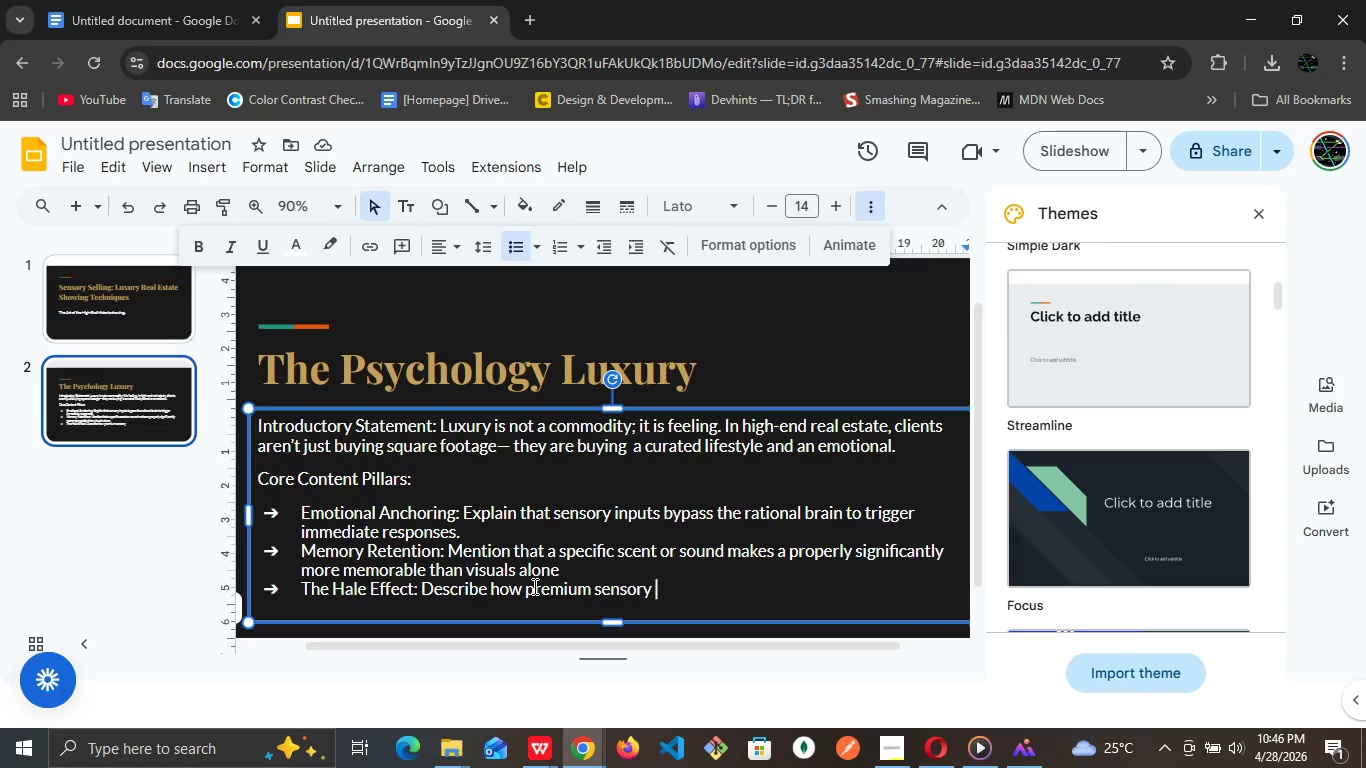 
left_click([533, 586])
 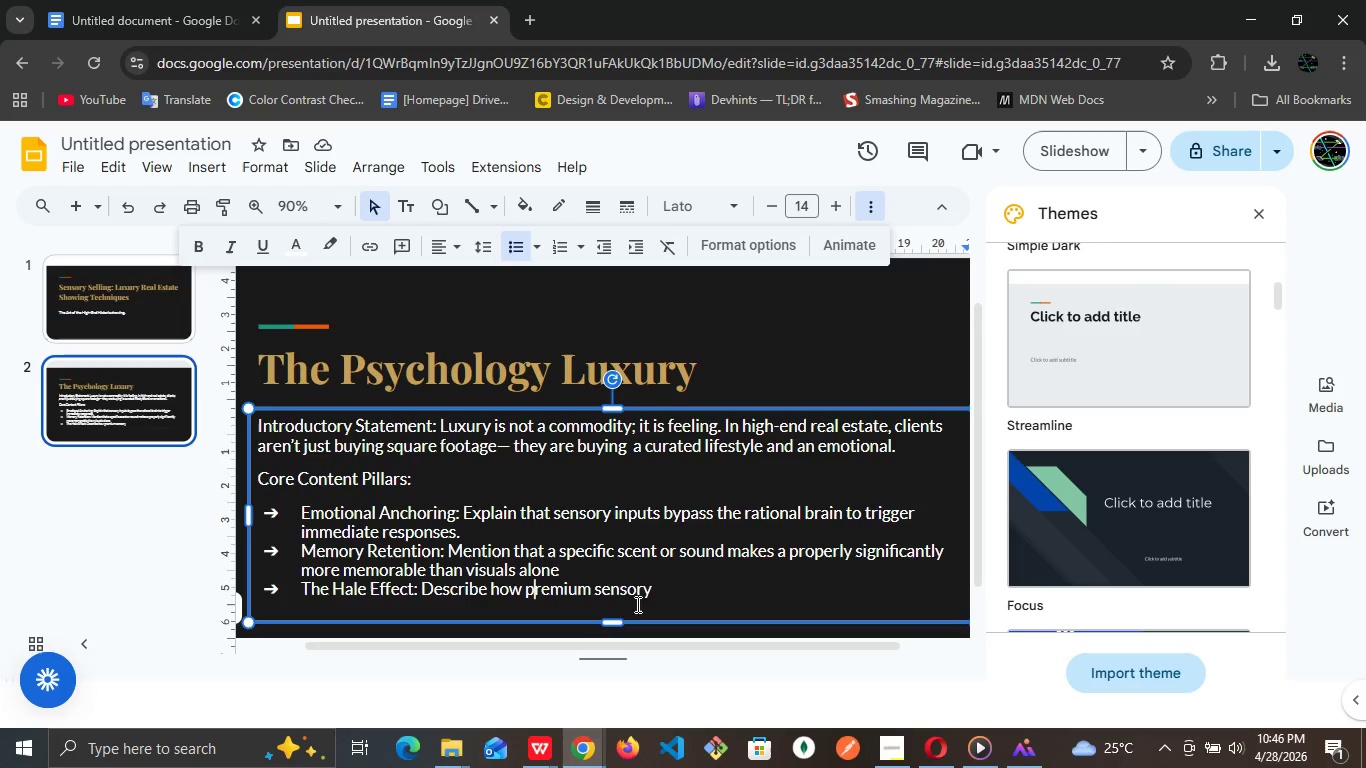 
wait(18.47)
 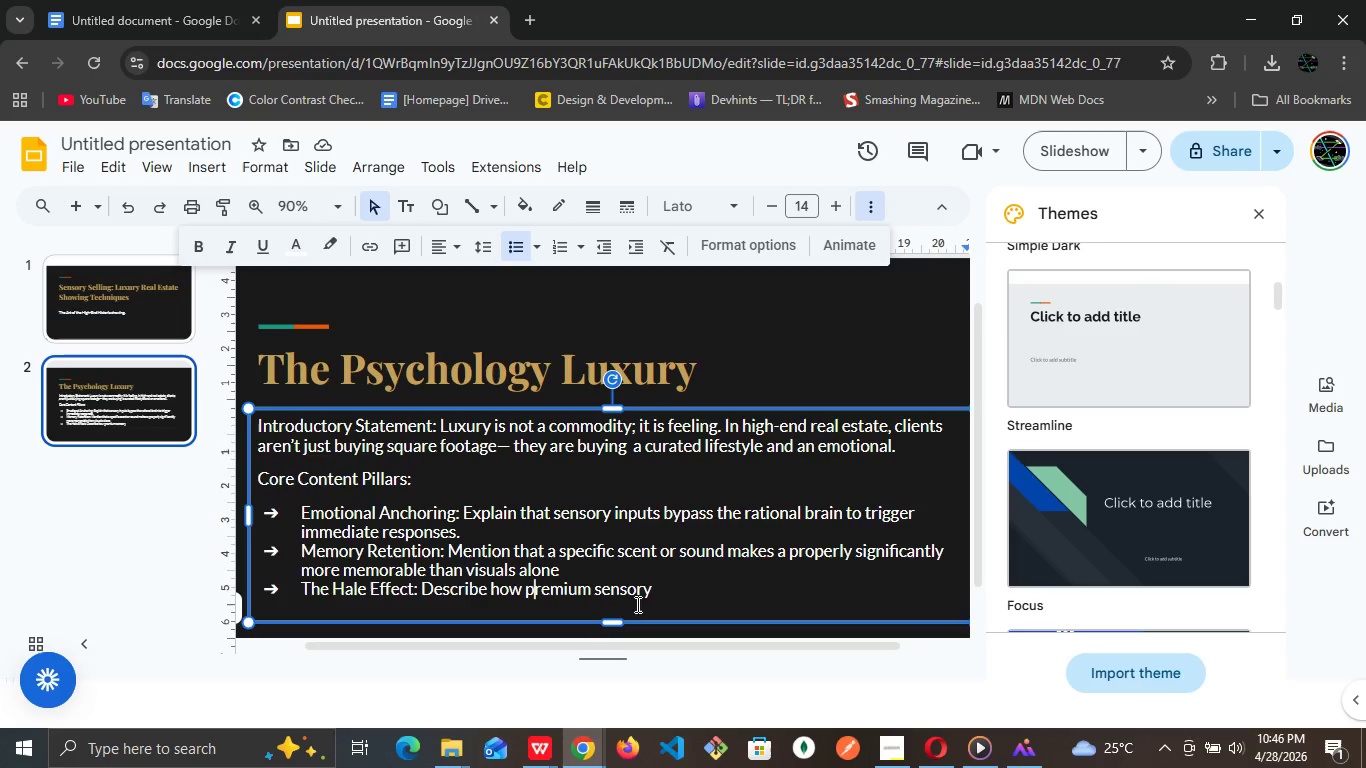 
left_click([675, 592])
 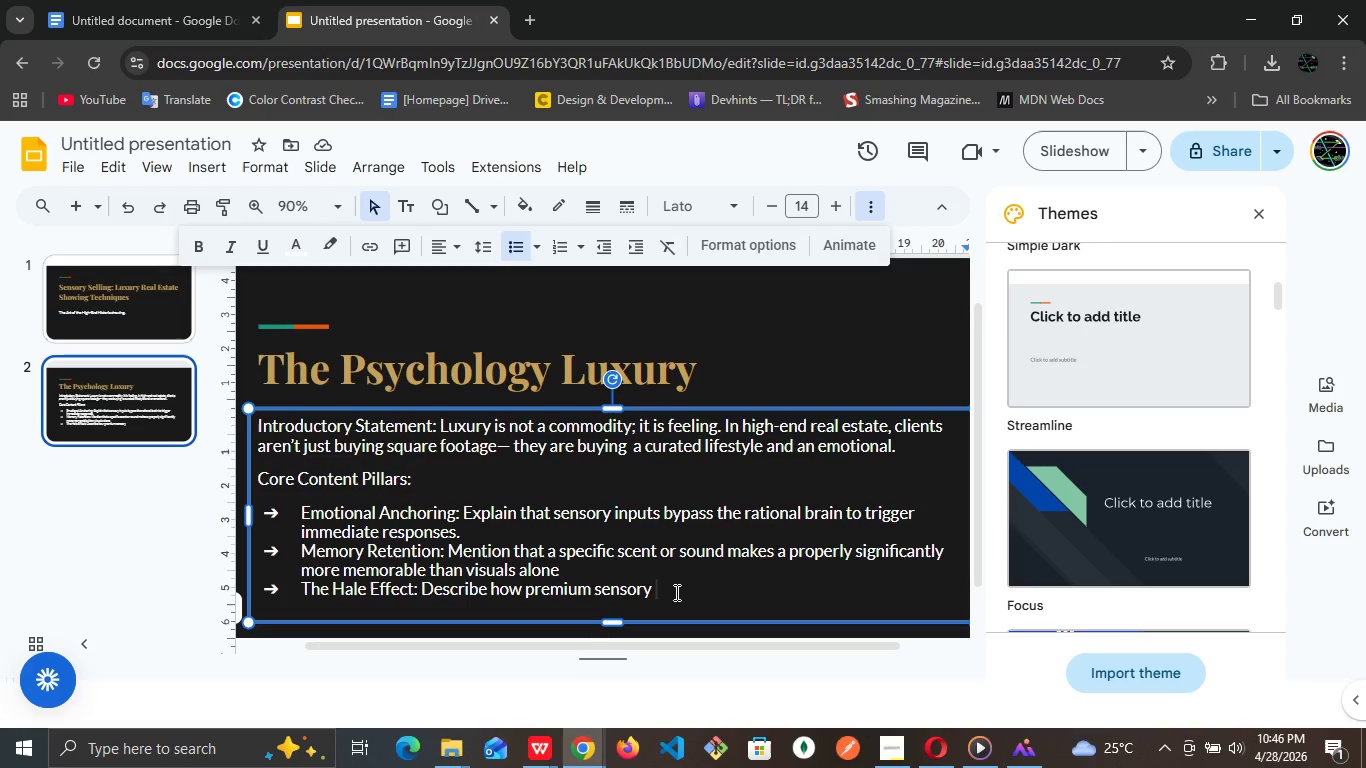 
wait(18.8)
 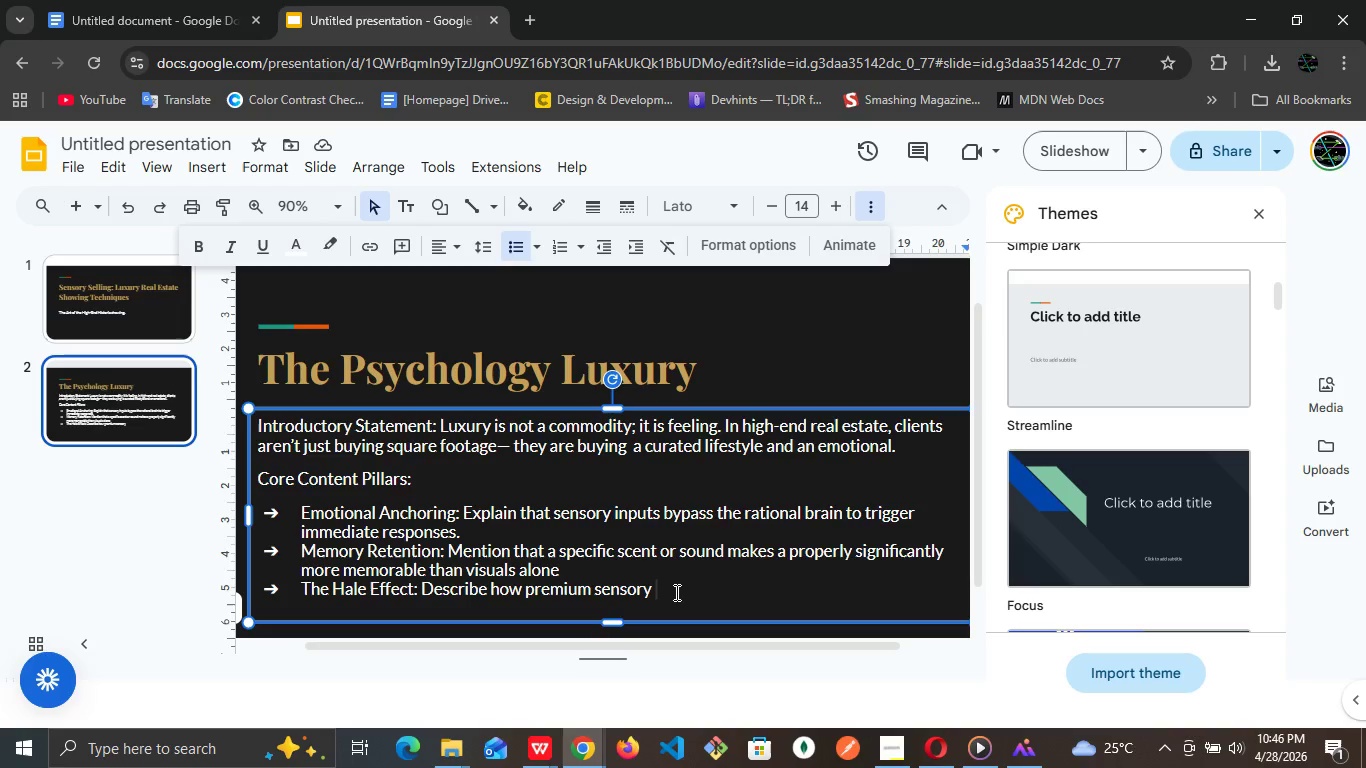 
type(details elevate )
 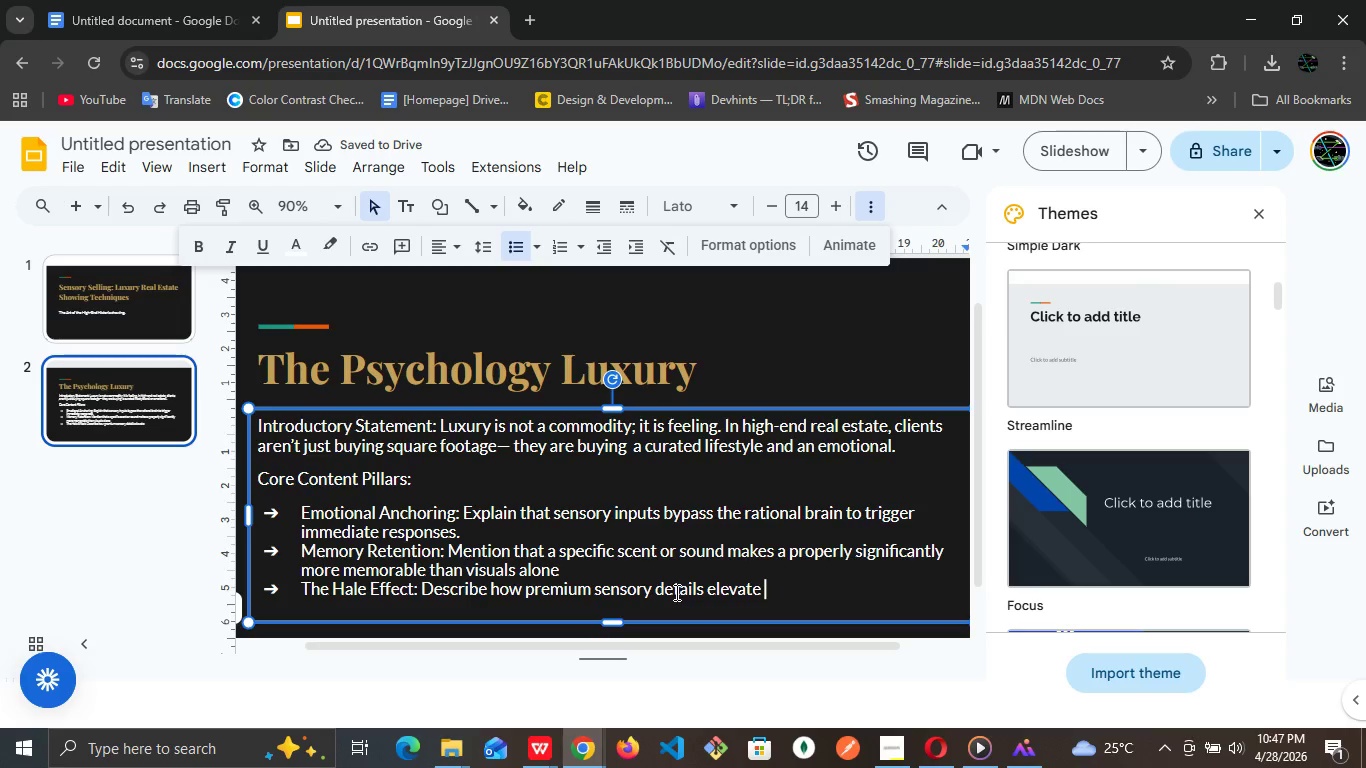 
type(the percieved value of the home's architecture )
key(Backspace)
 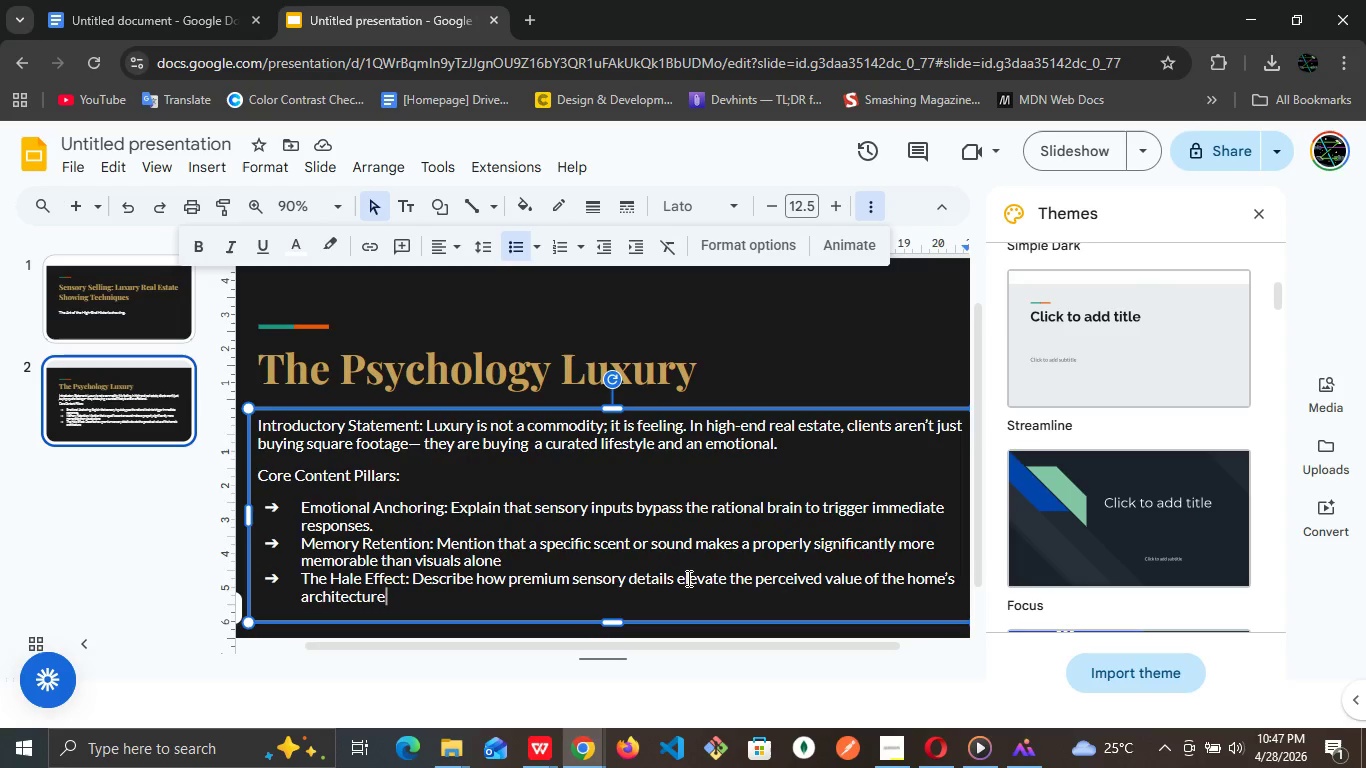 
wait(21.8)
 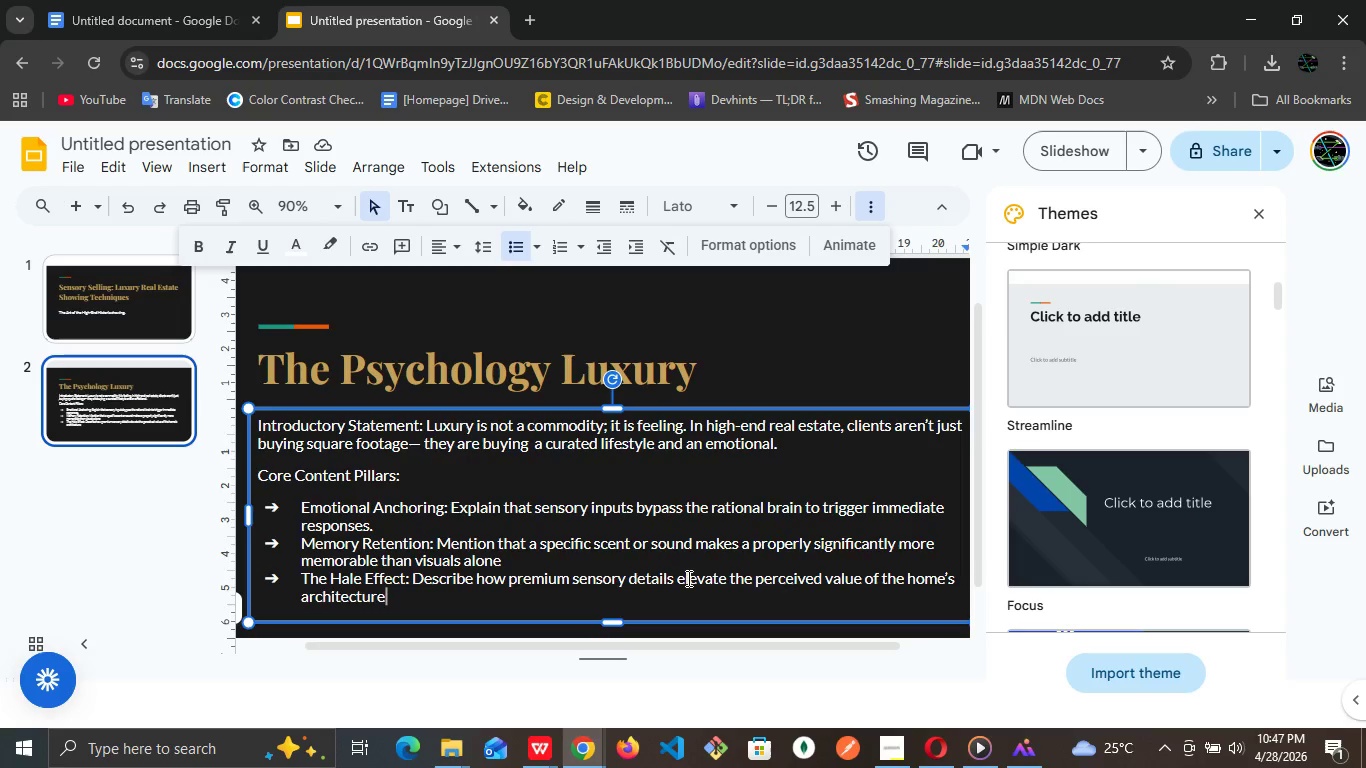 
key(Space)
 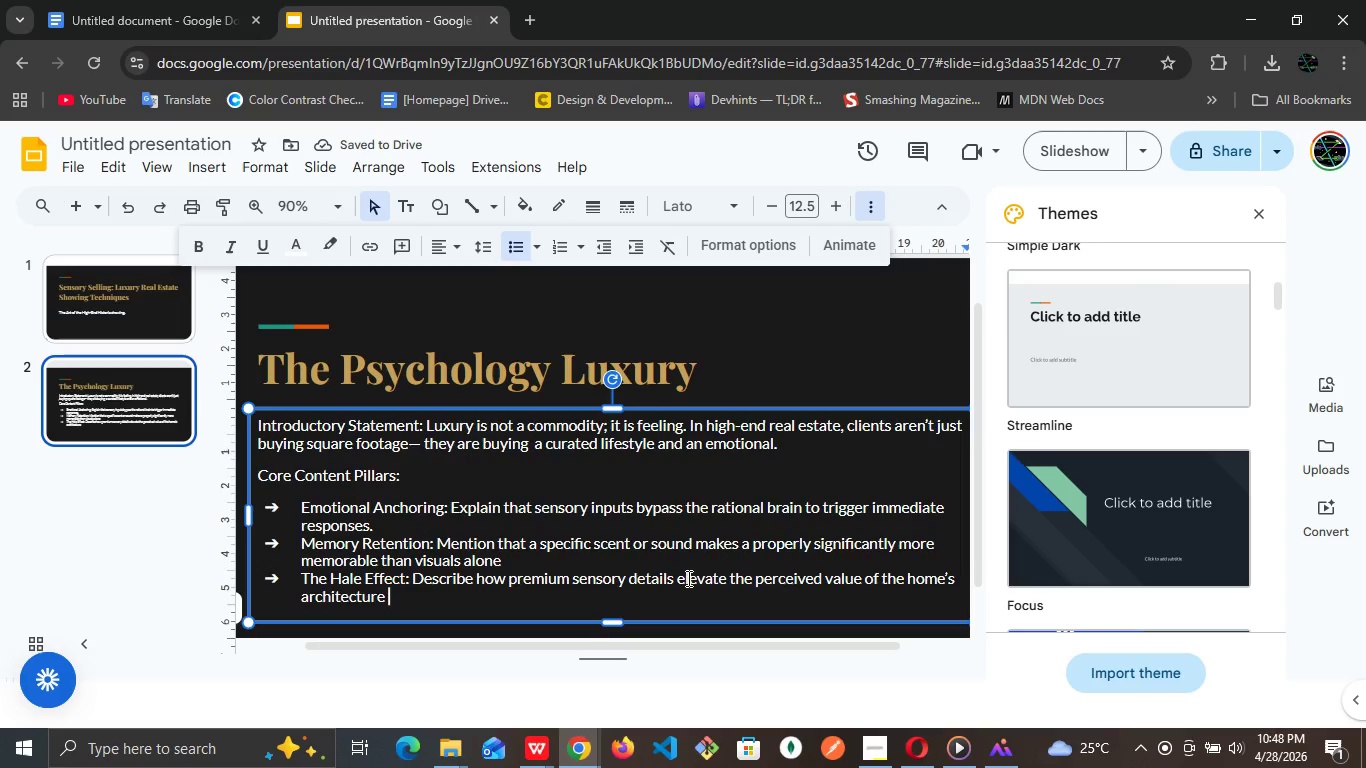 
key(Backspace)
 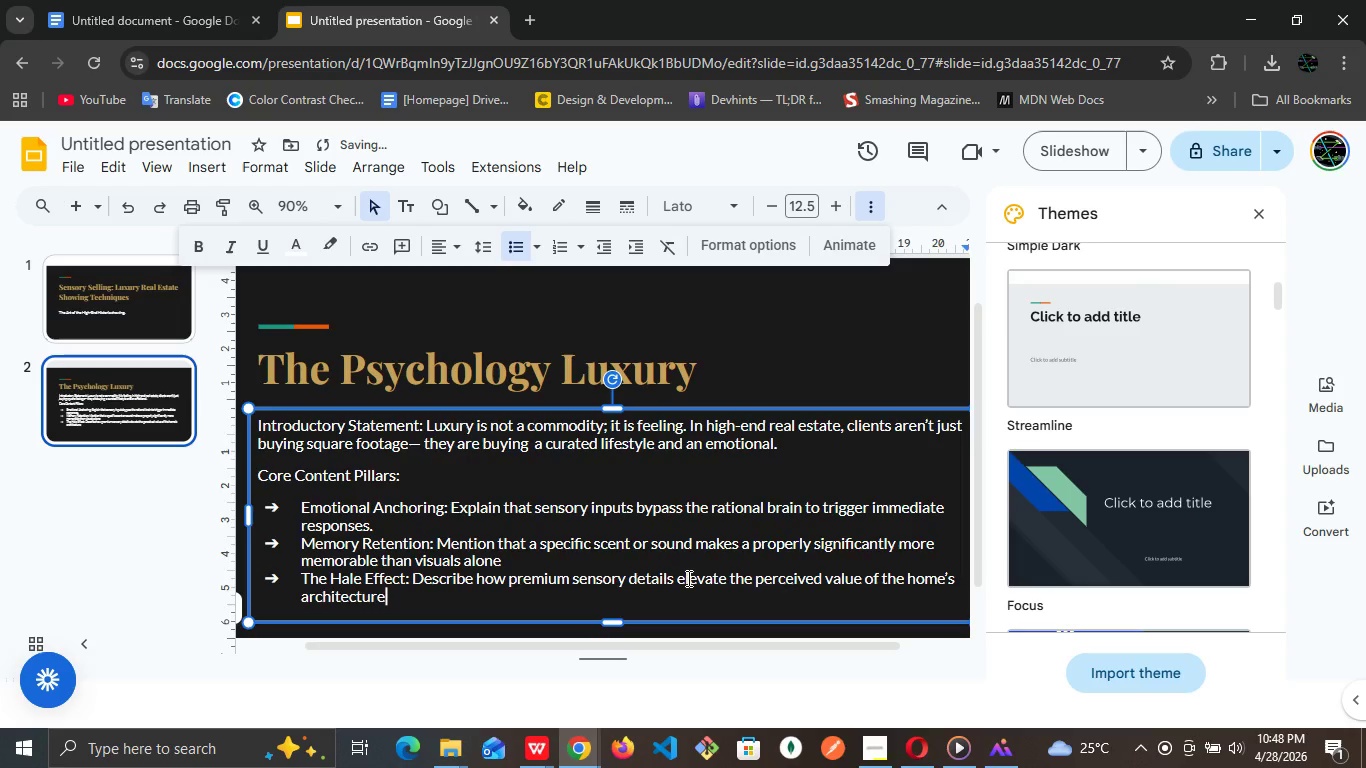 
key(Period)
 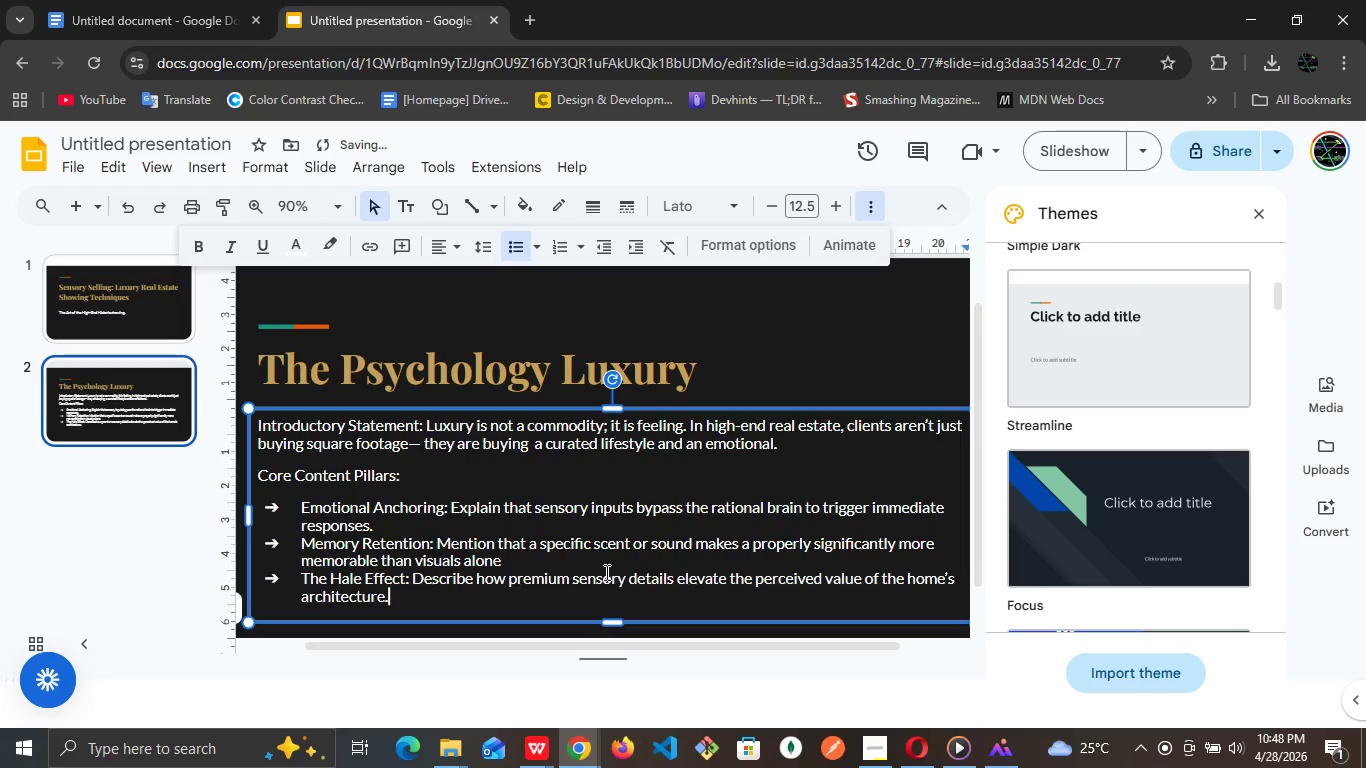 
key(Control+A)
 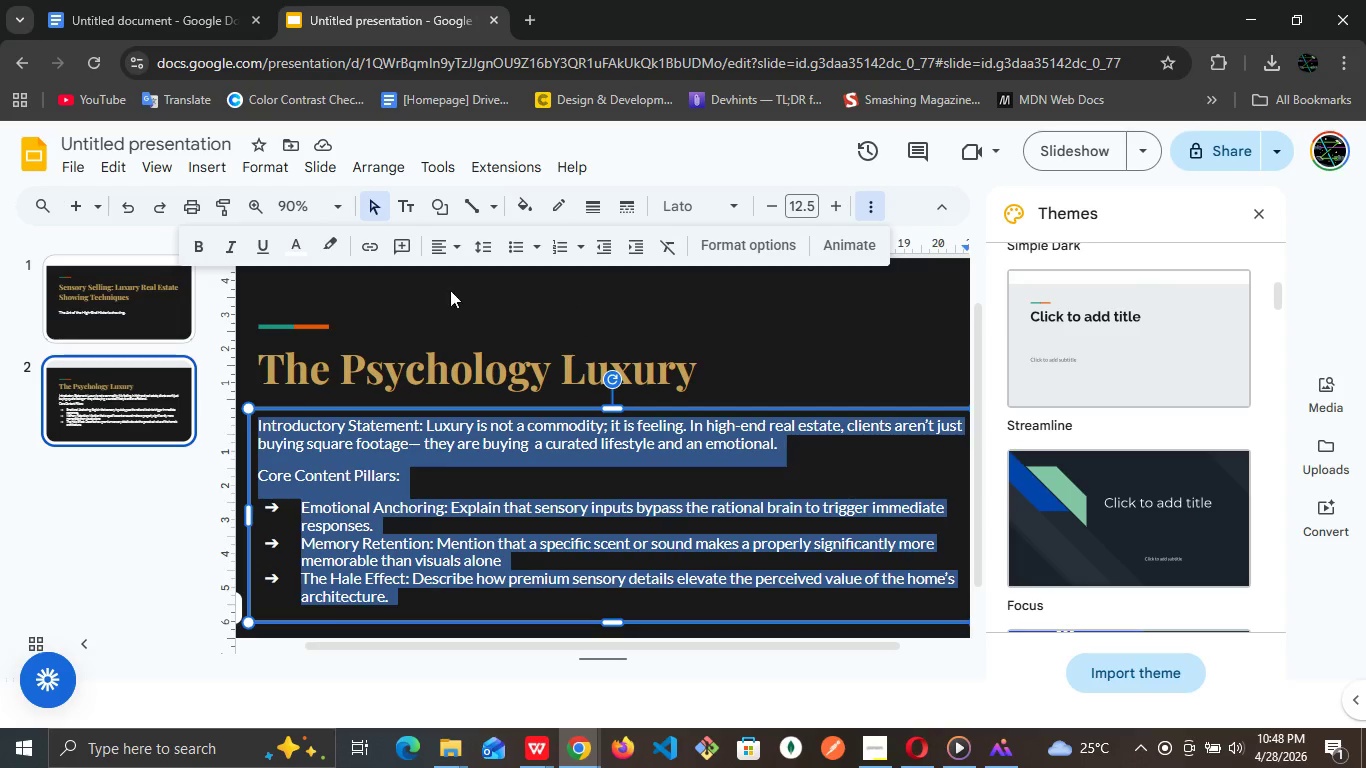 
wait(5.89)
 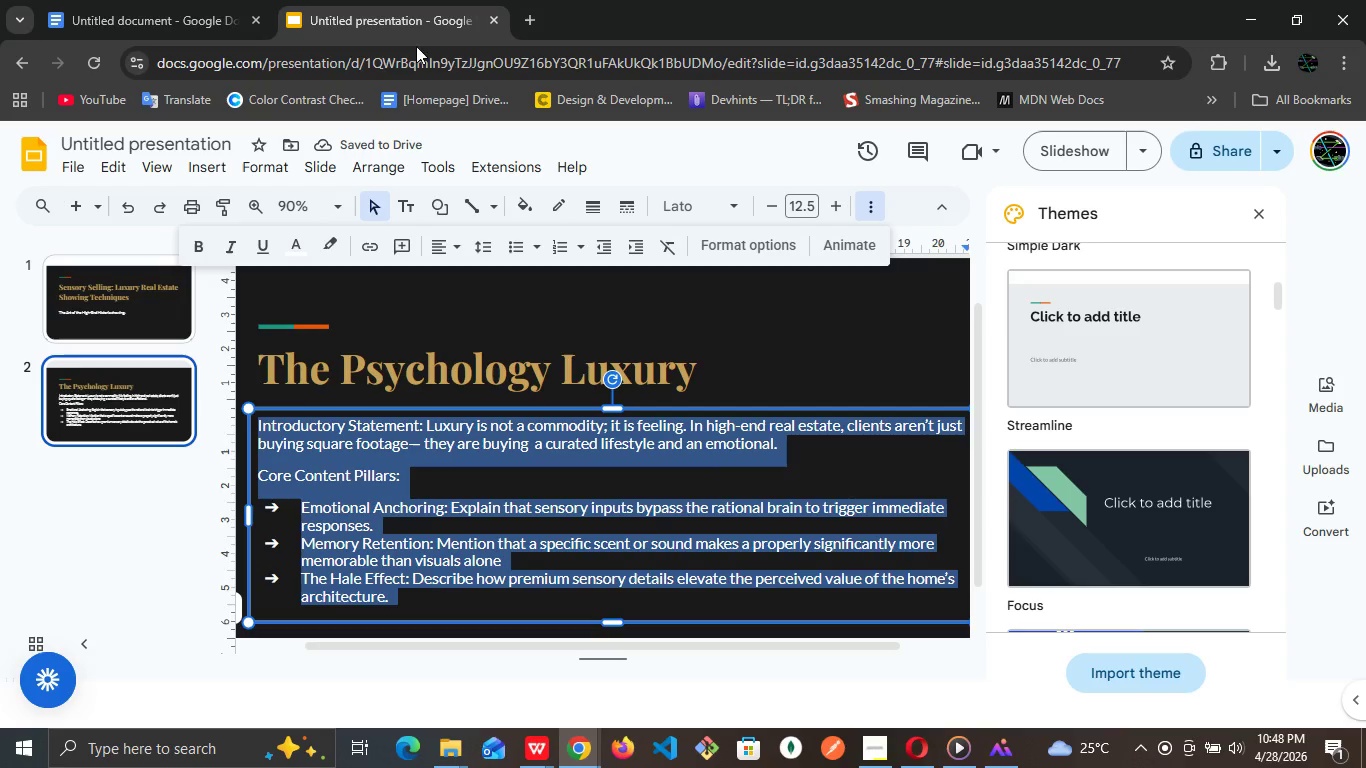 
left_click([455, 246])
 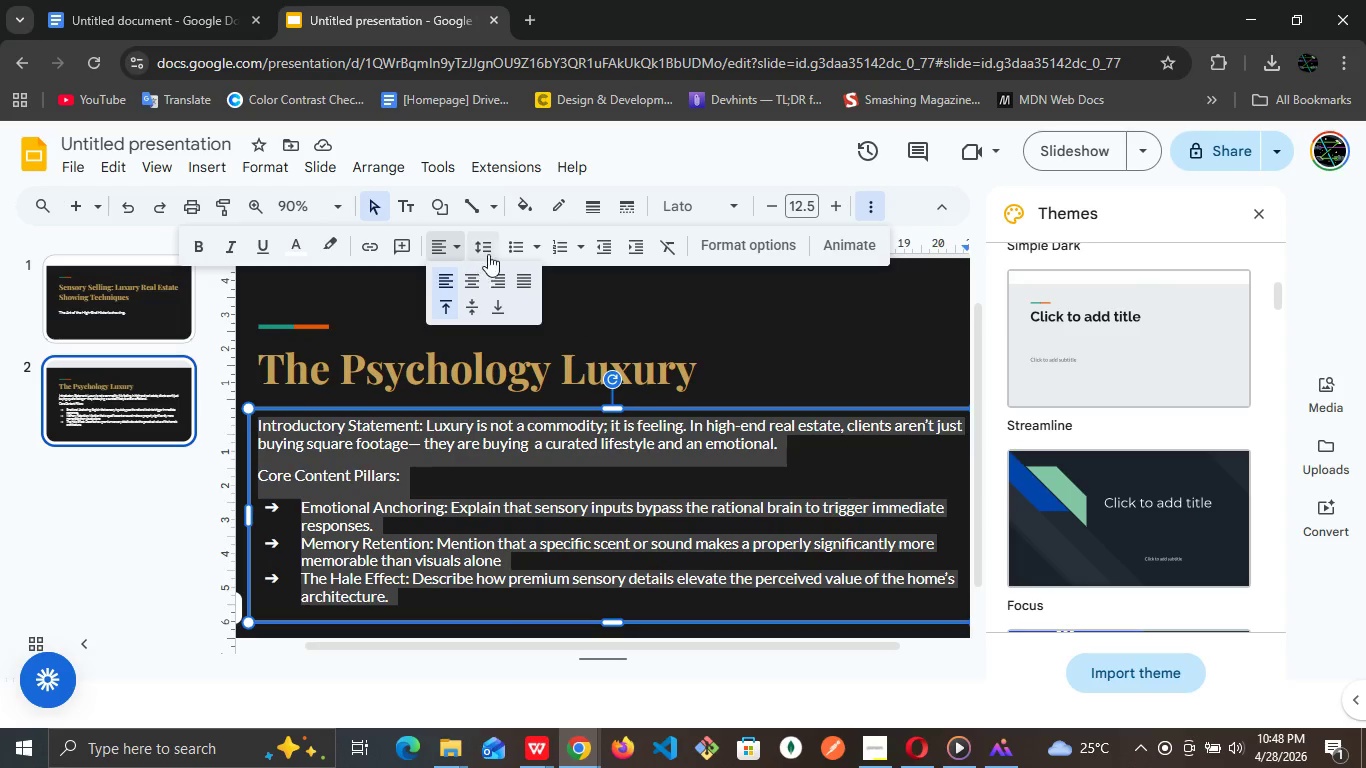 
left_click([488, 253])
 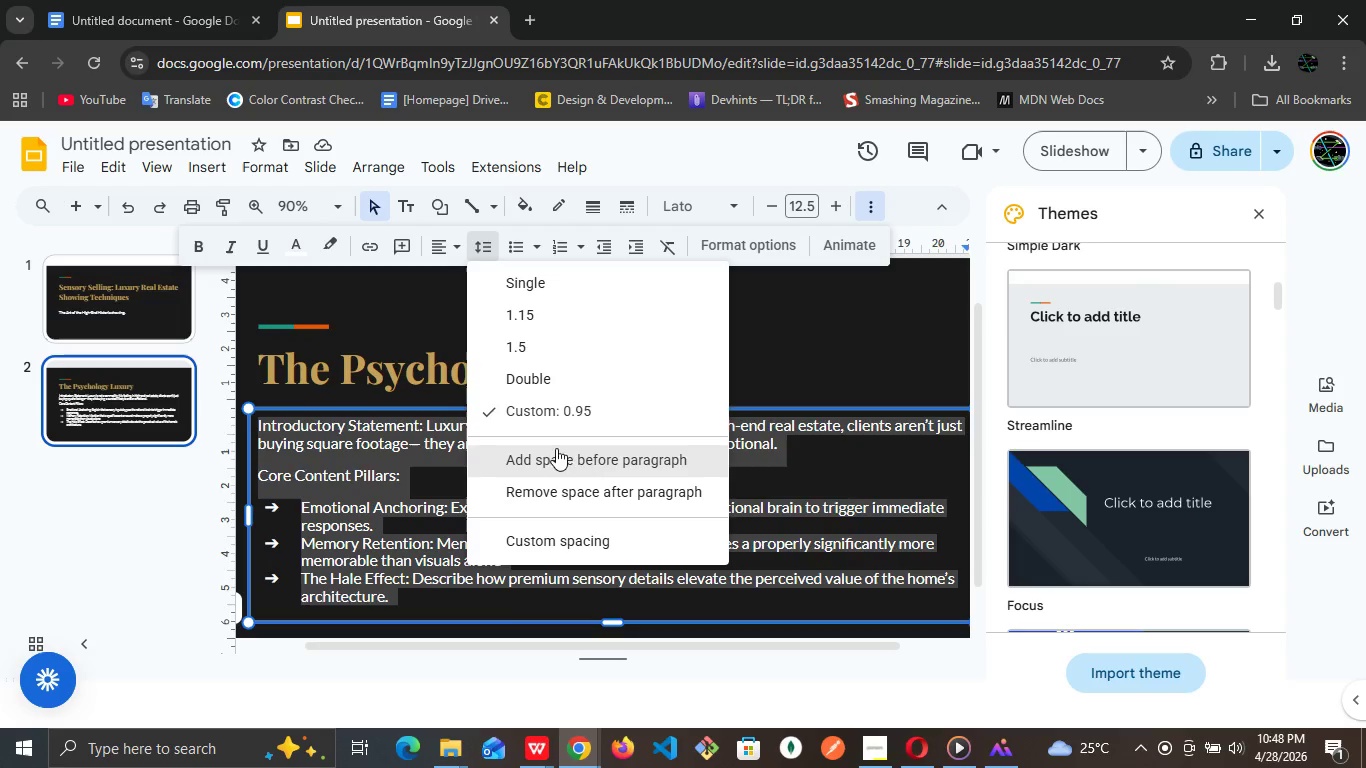 
left_click([557, 456])
 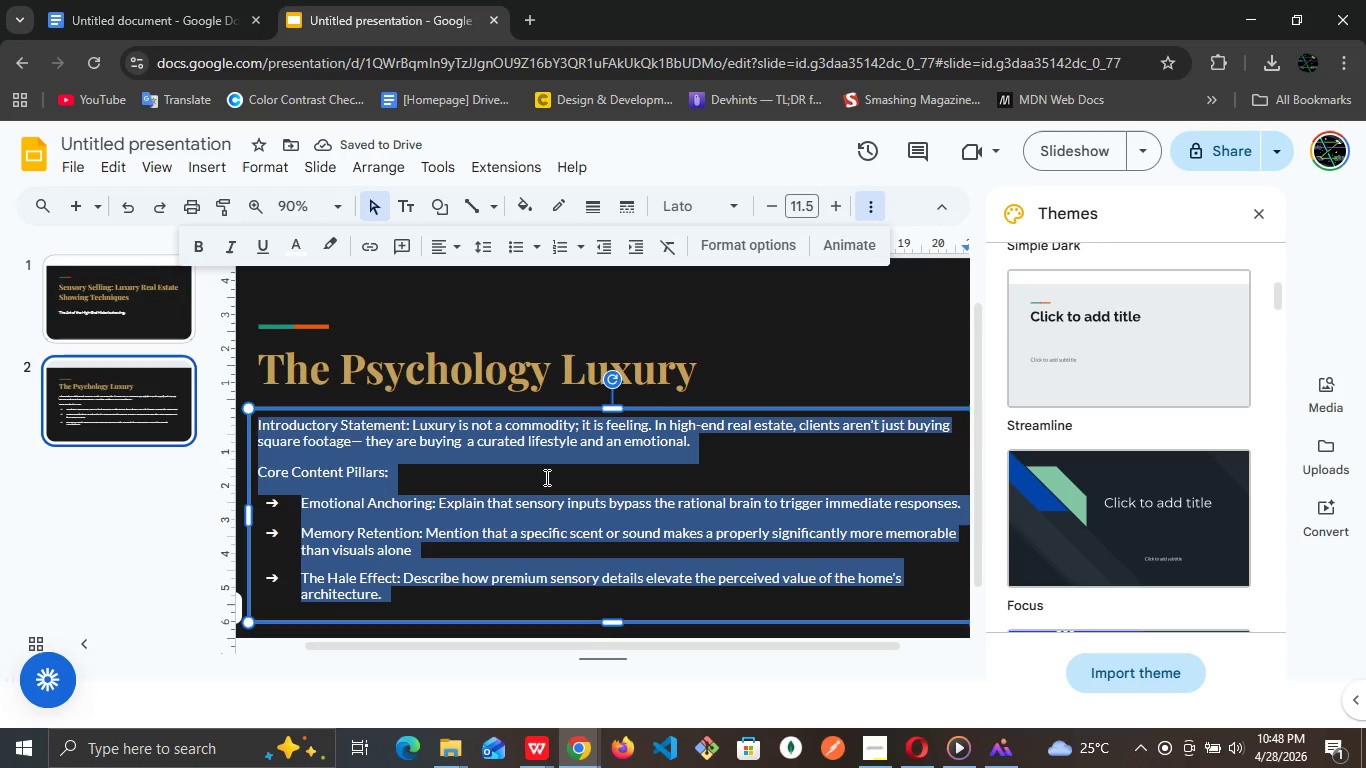 
left_click([592, 340])
 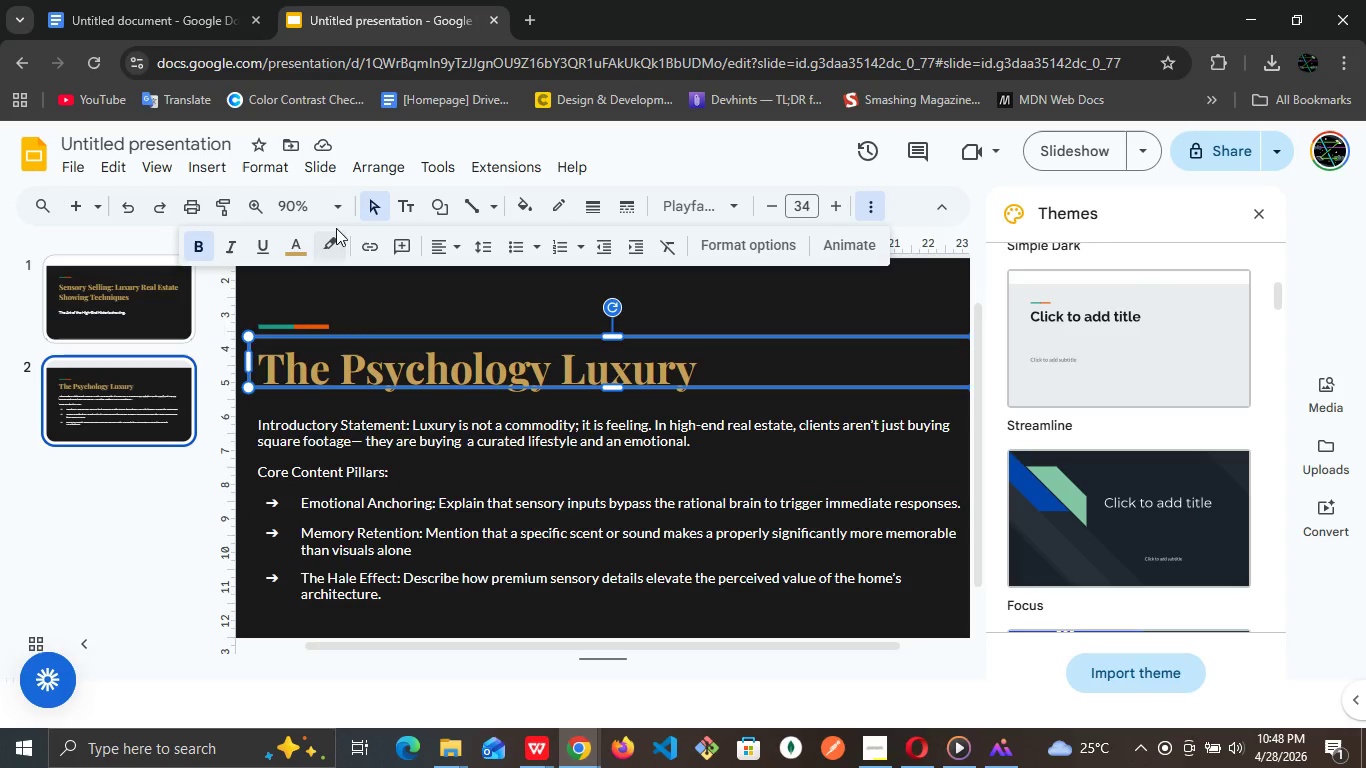 
left_click([335, 199])
 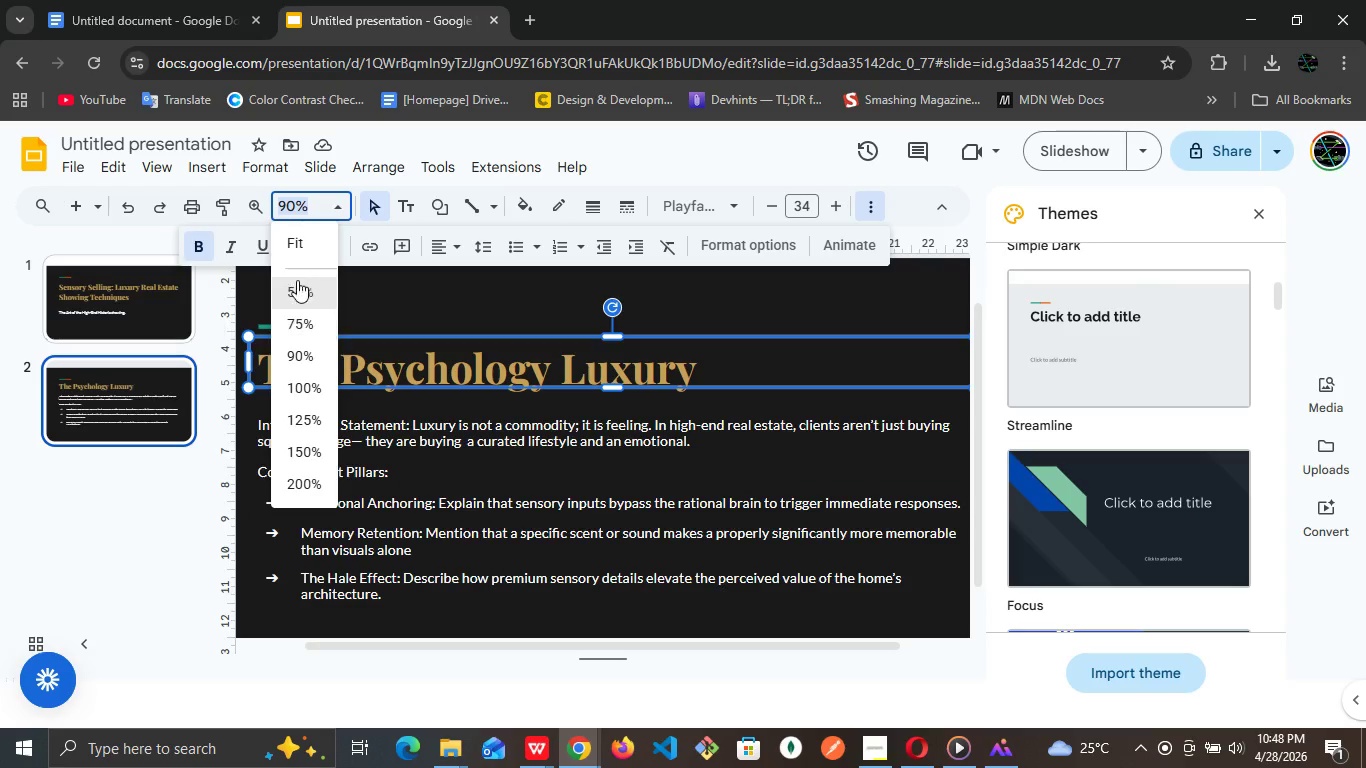 
left_click([300, 251])
 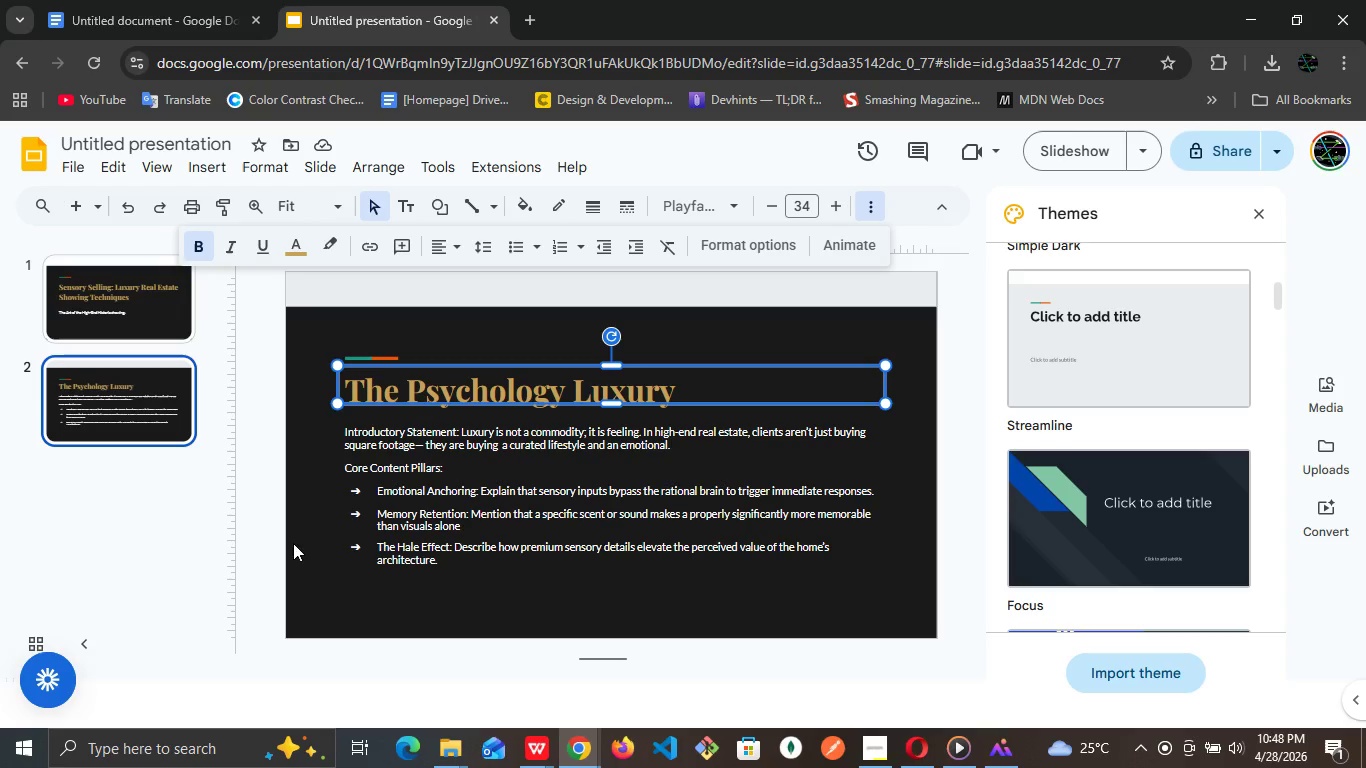 
left_click([308, 544])
 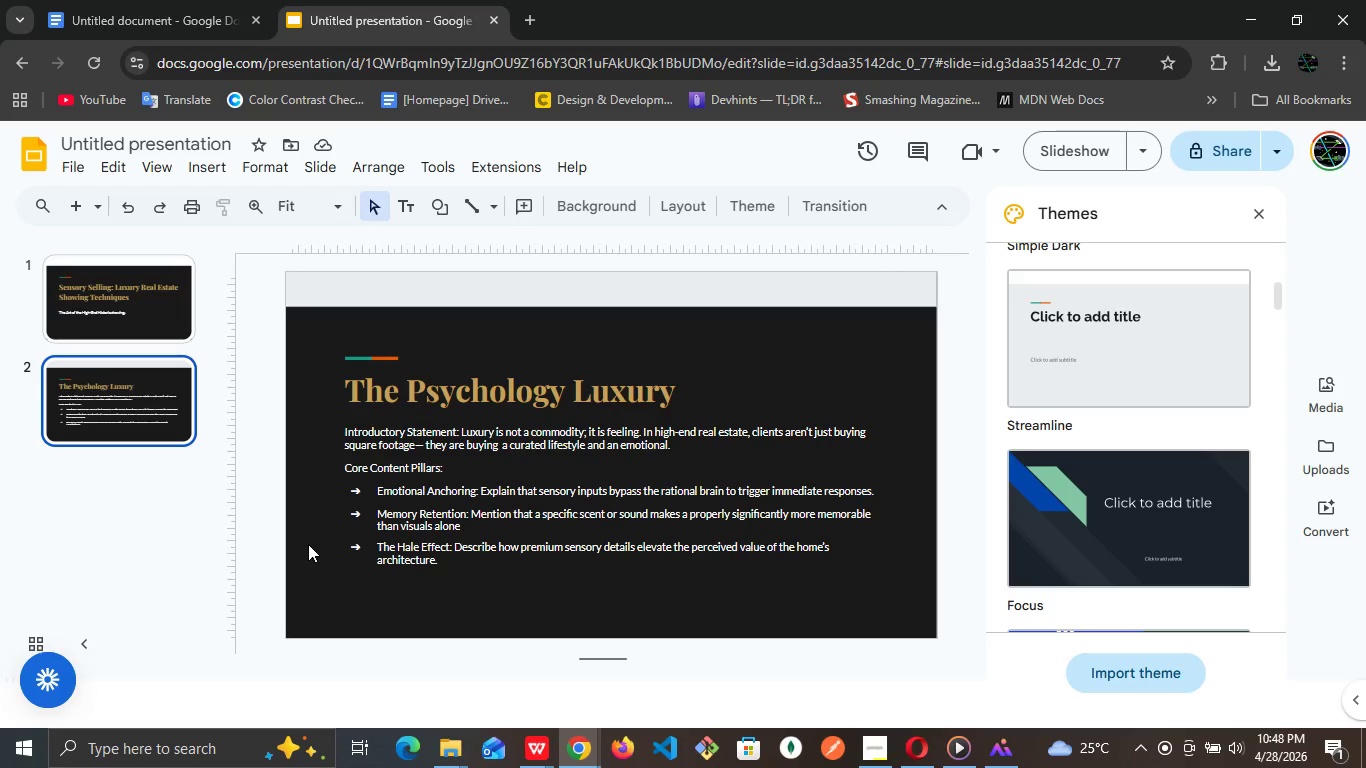 
wait(8.66)
 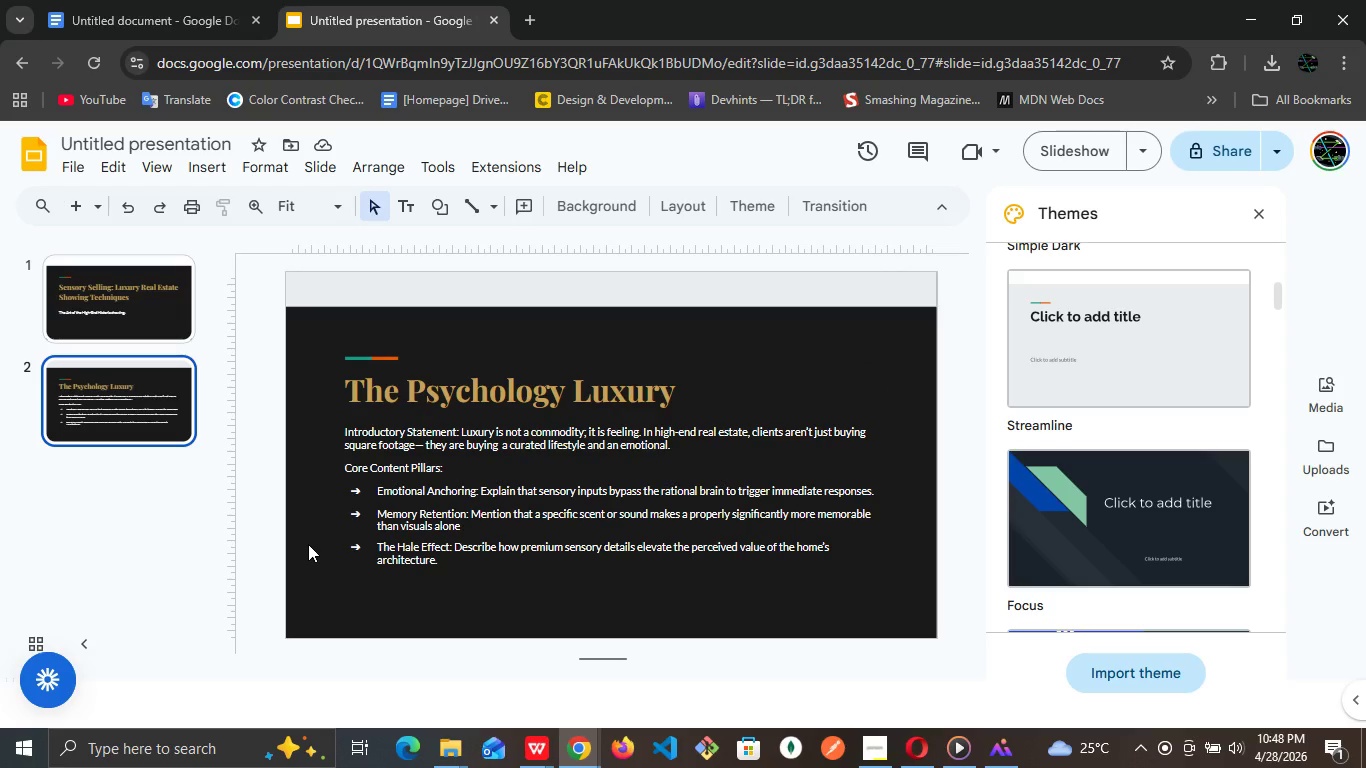 
left_click([418, 367])
 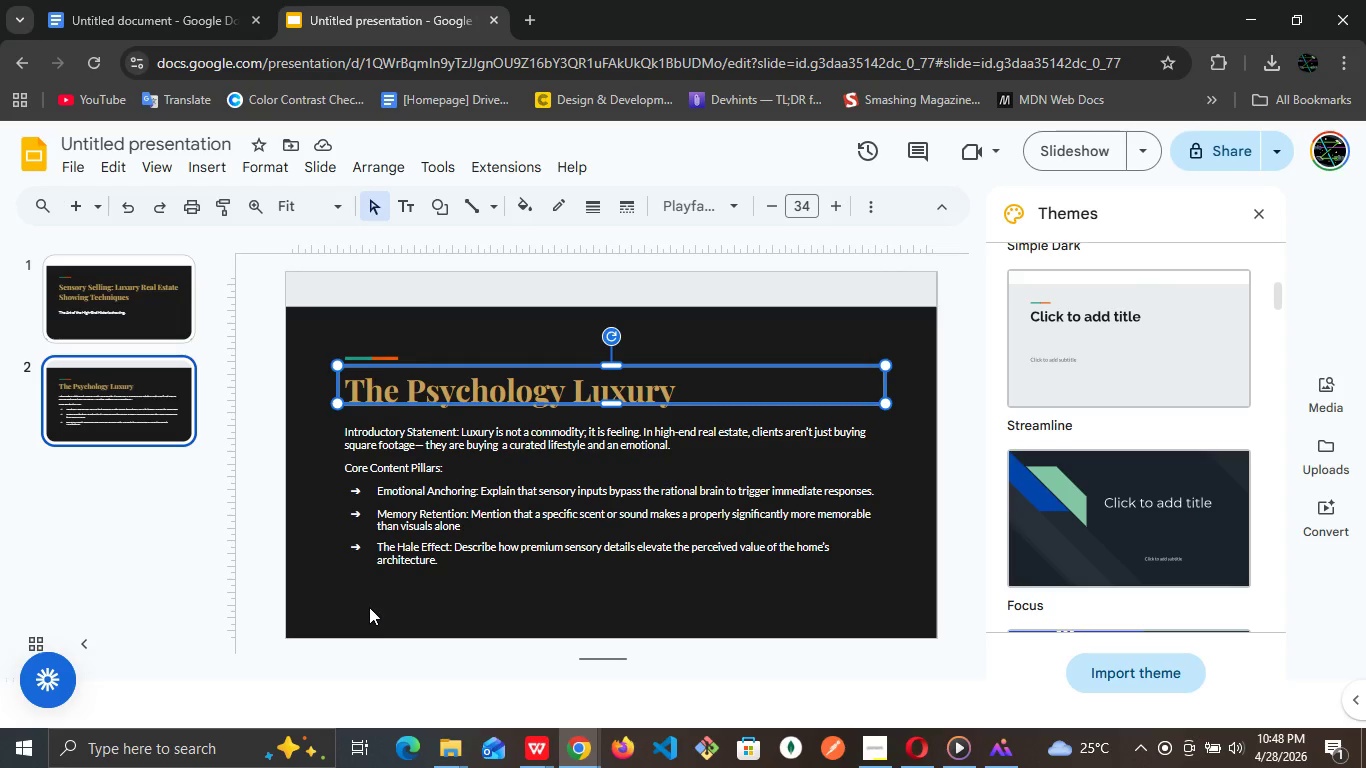 
left_click([369, 607])
 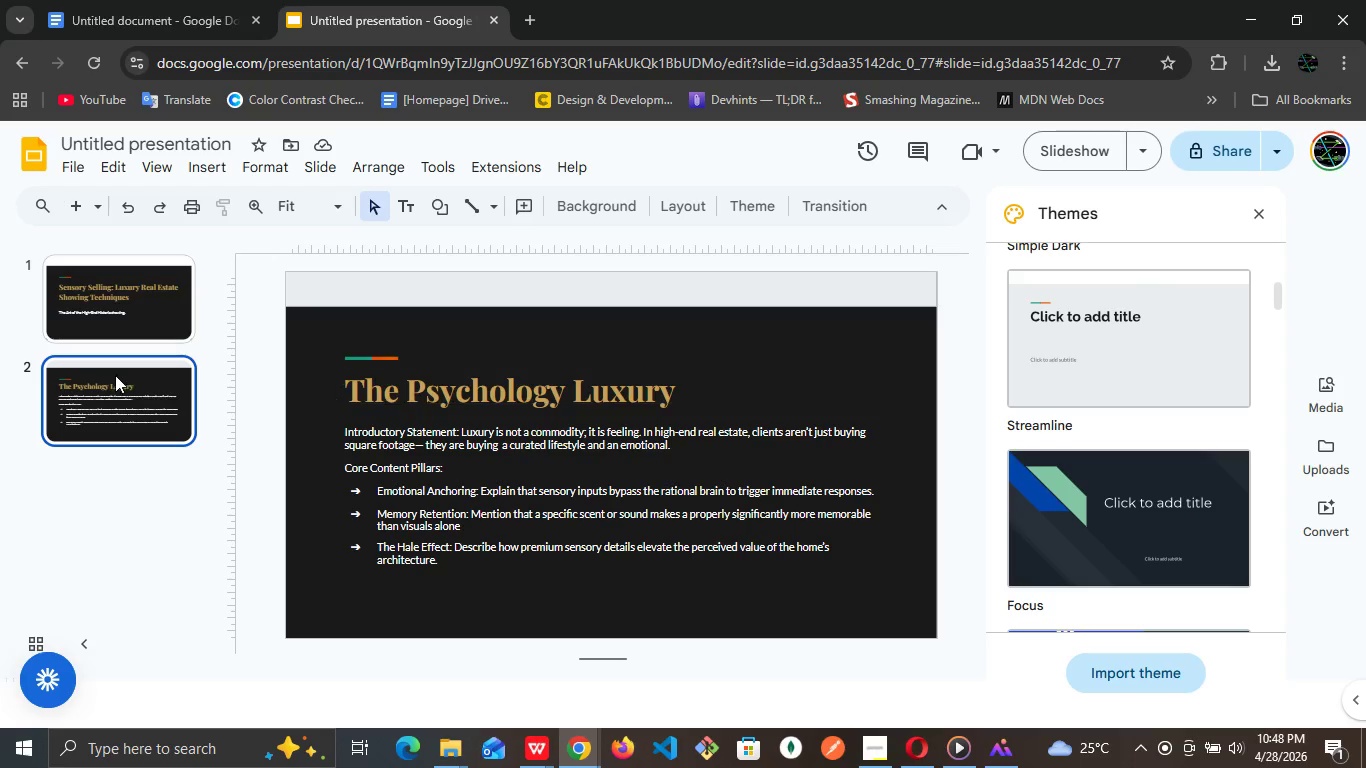 
left_click([97, 392])
 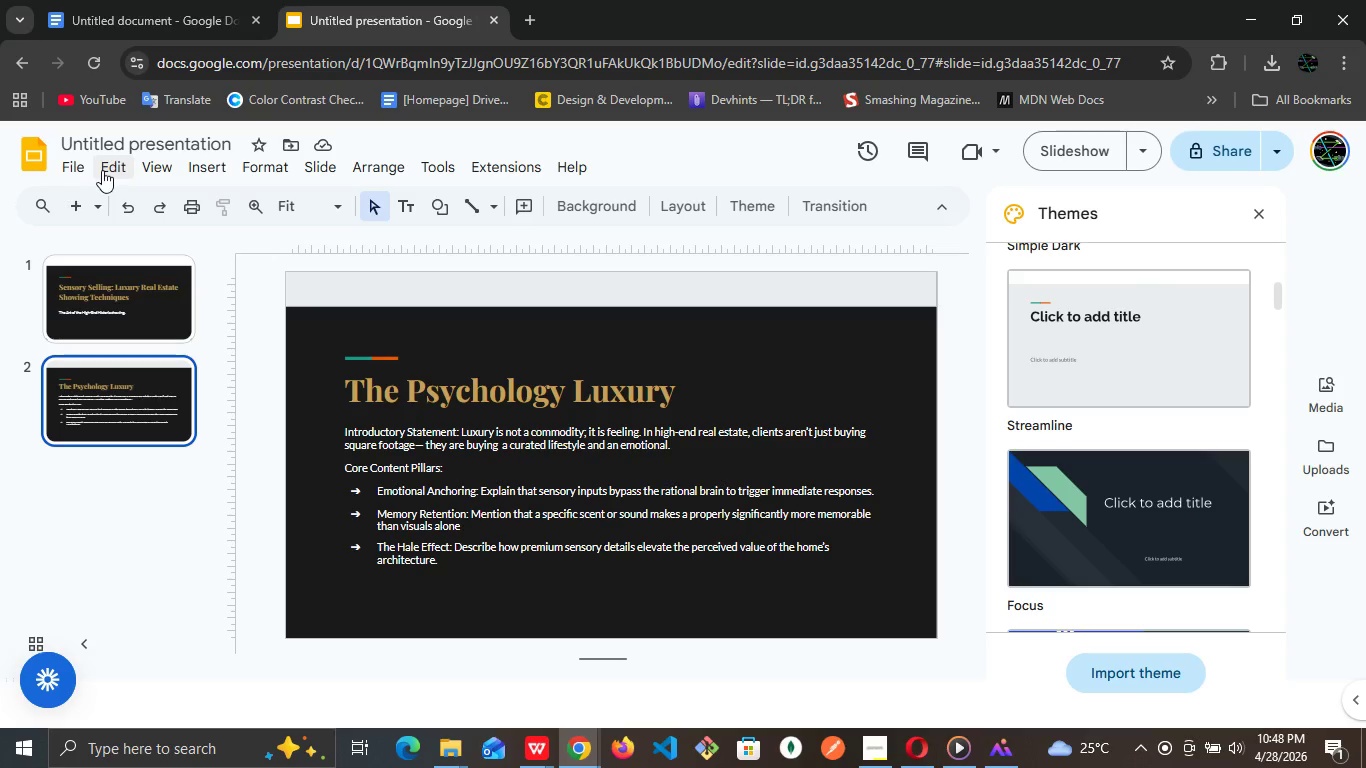 
left_click([68, 214])
 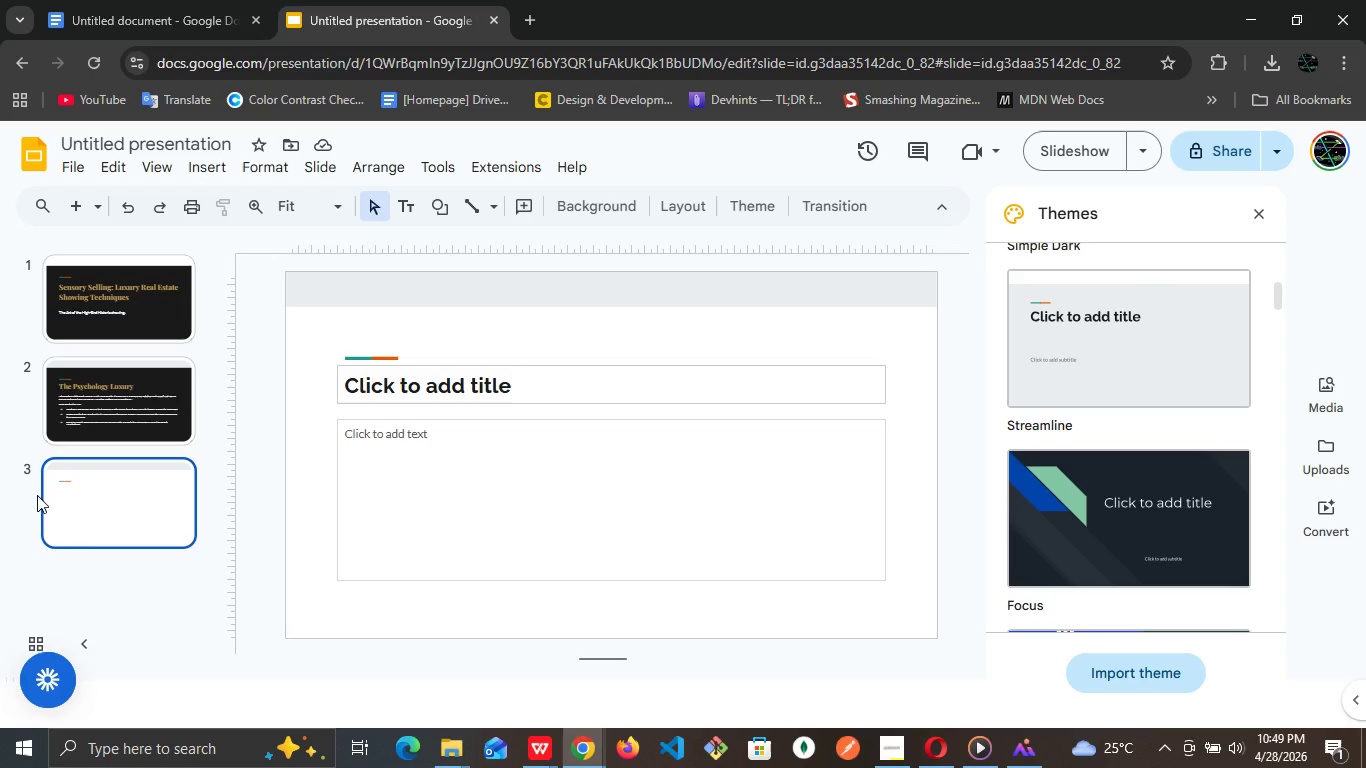 
wait(21.83)
 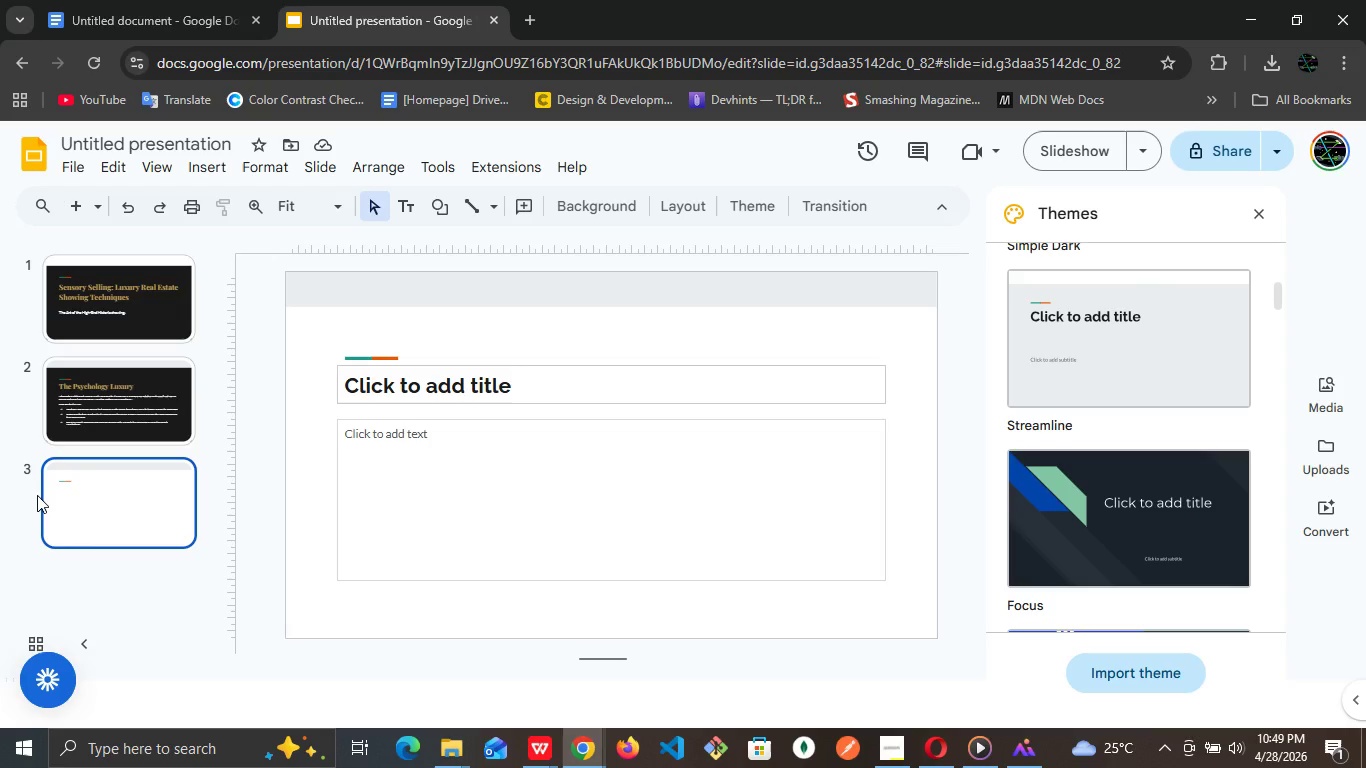 
left_click([600, 335])
 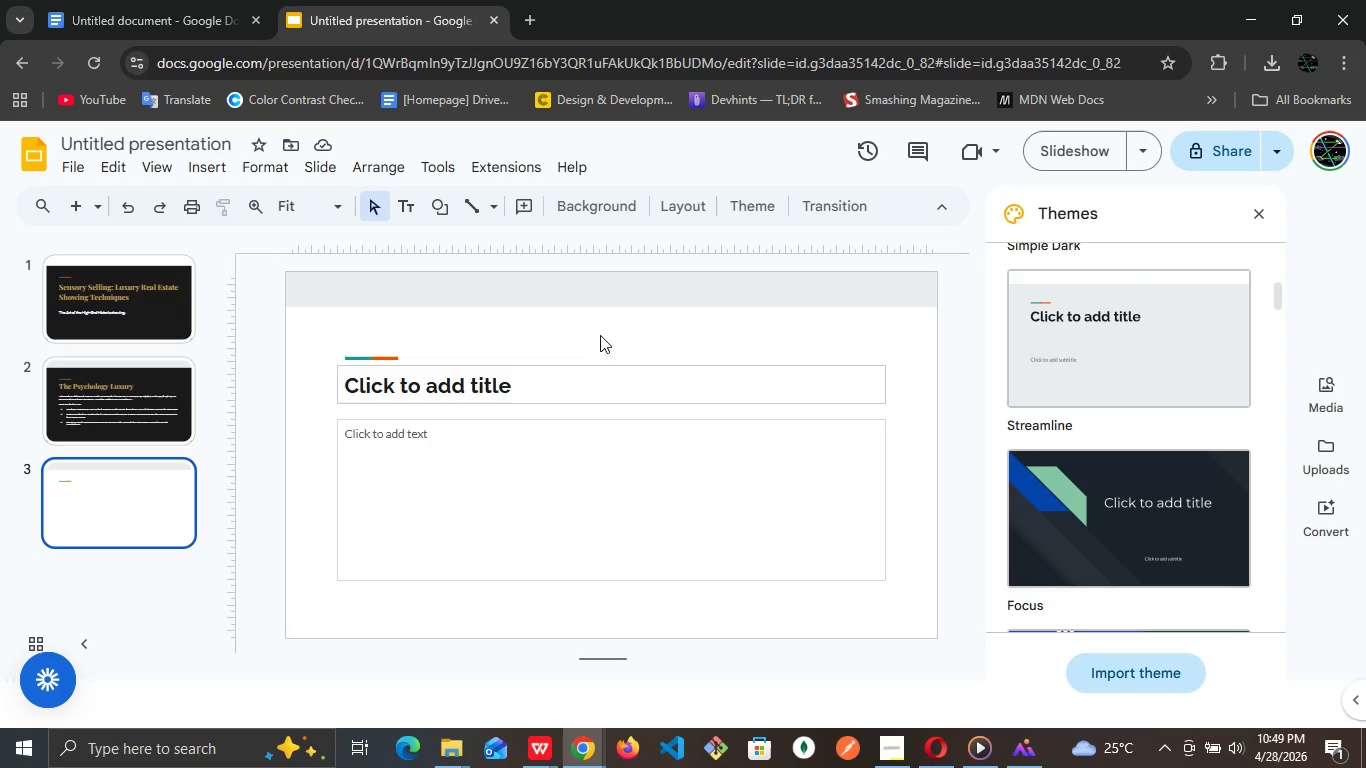 
wait(39.22)
 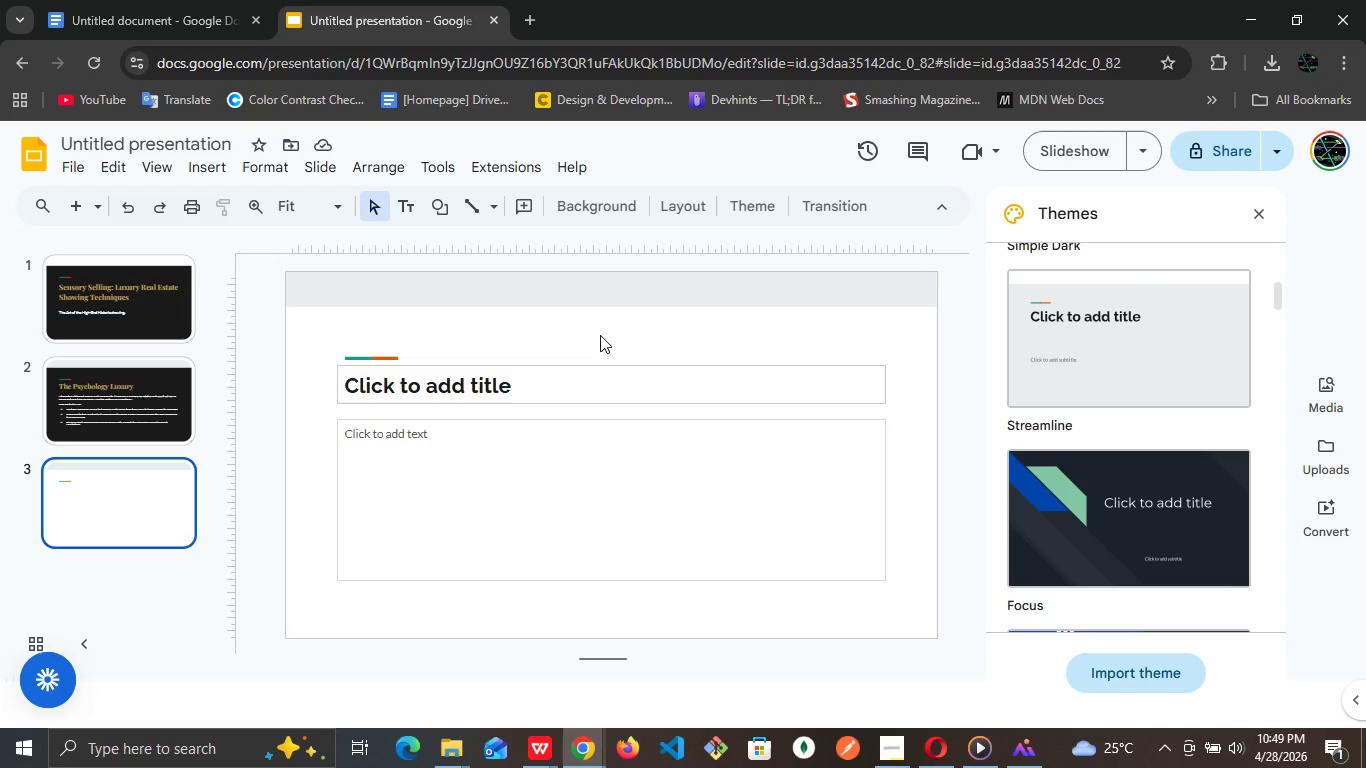 
left_click([516, 381])
 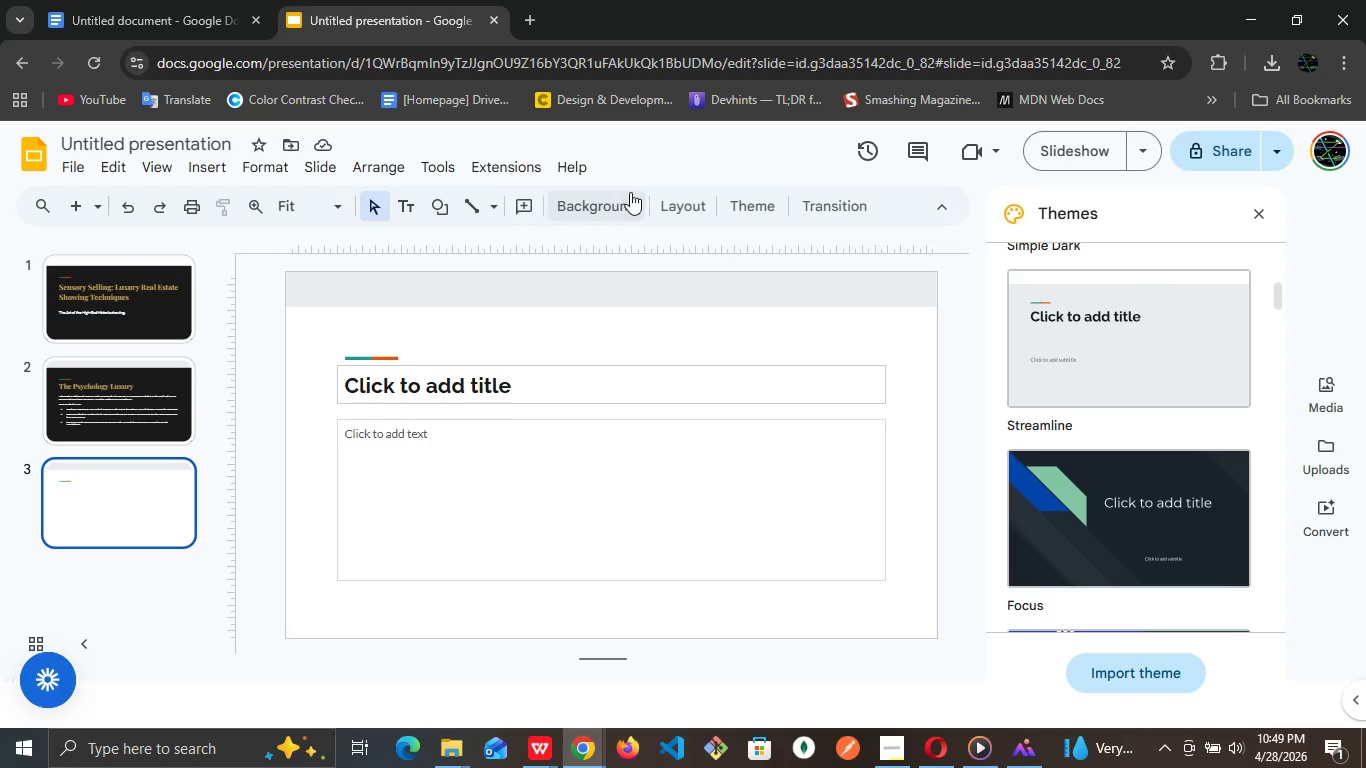 
left_click([671, 195])
 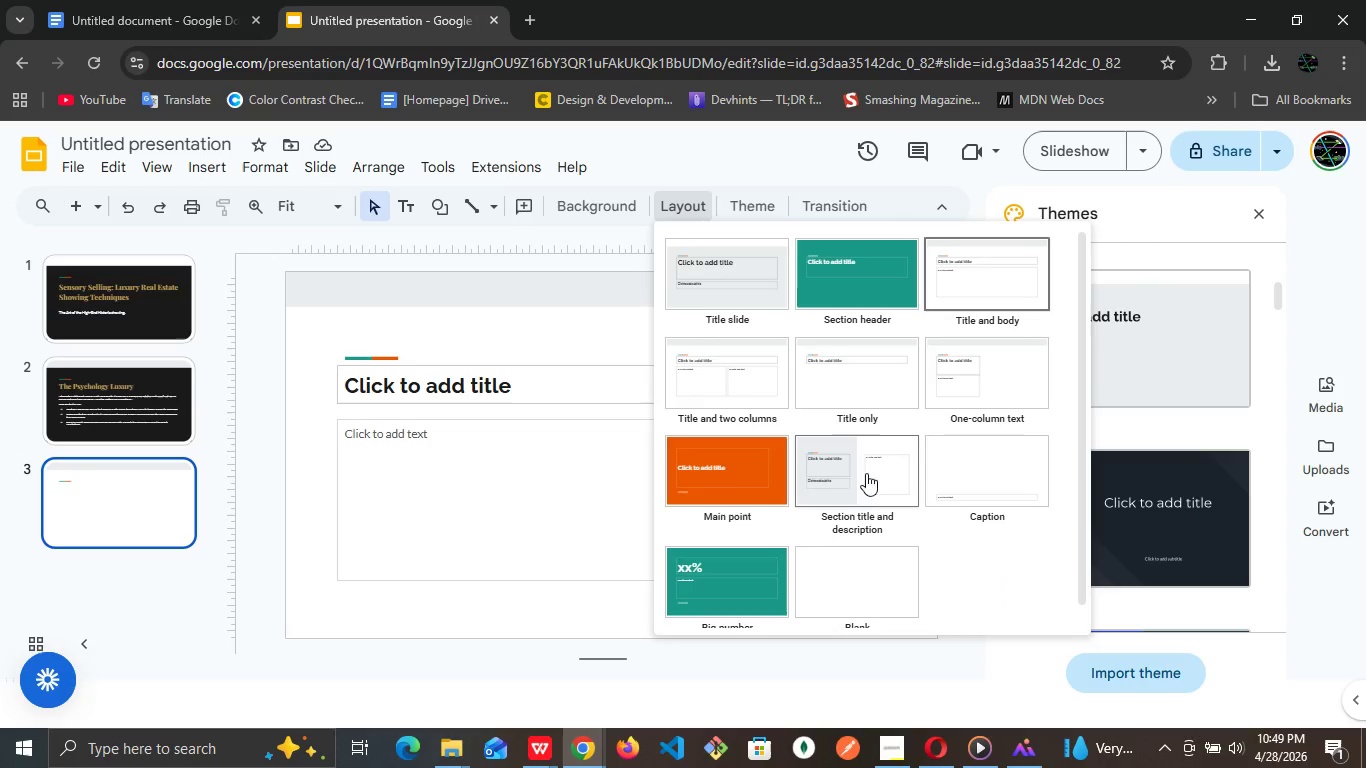 
left_click([867, 487])
 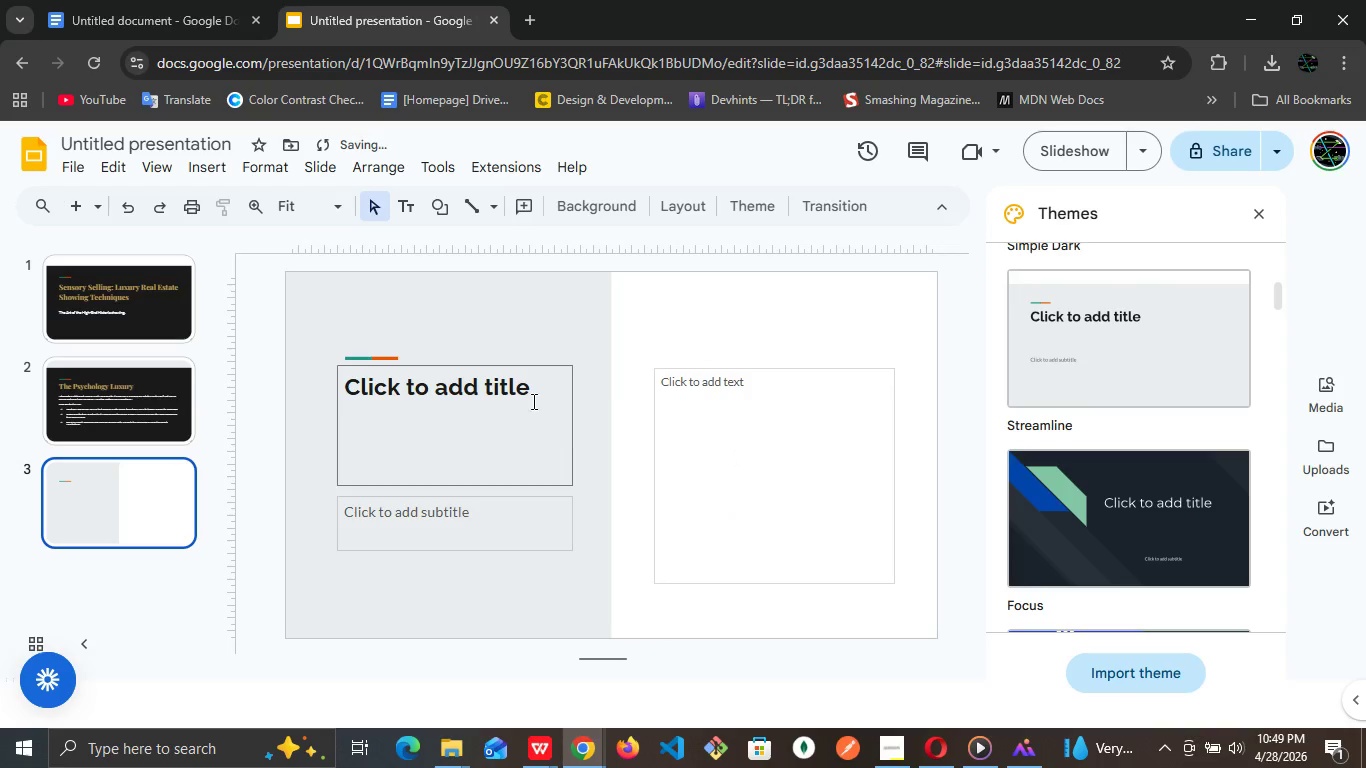 
left_click([529, 401])
 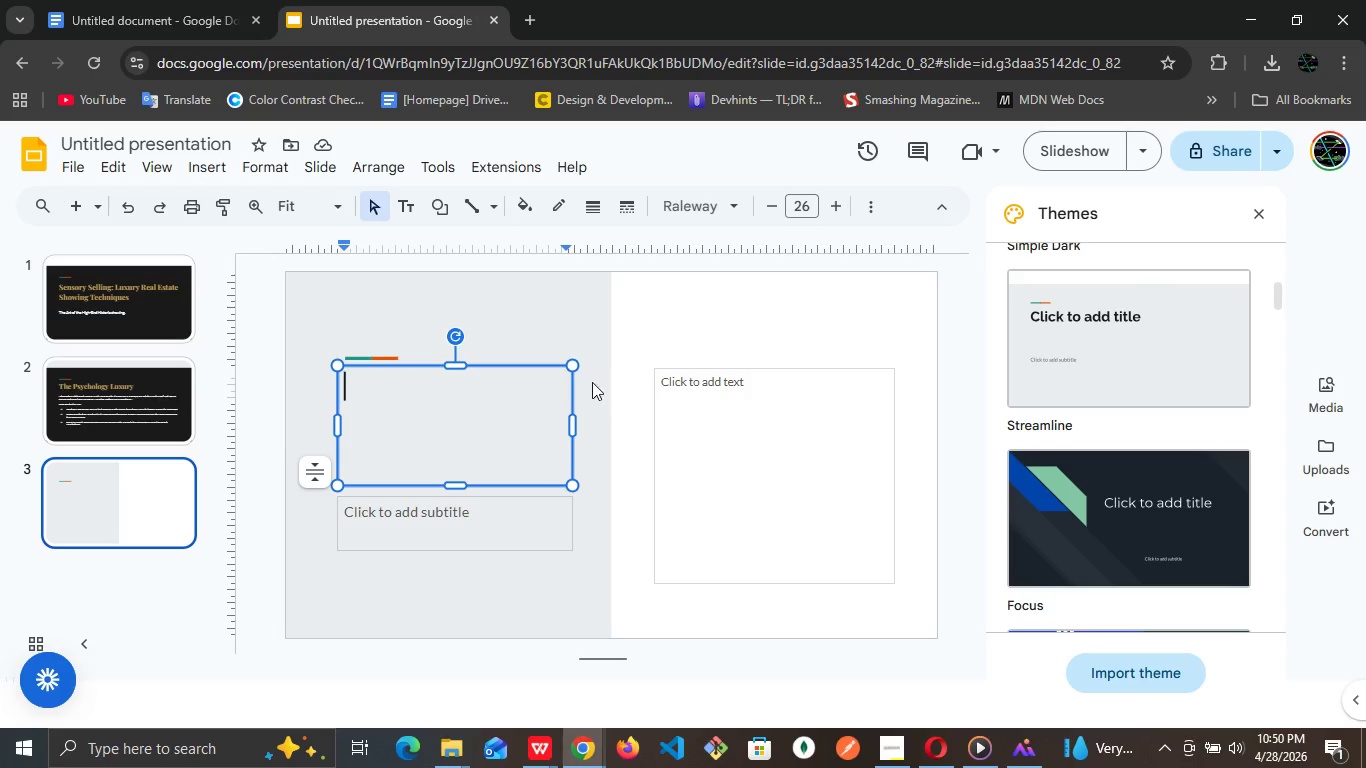 
wait(25.25)
 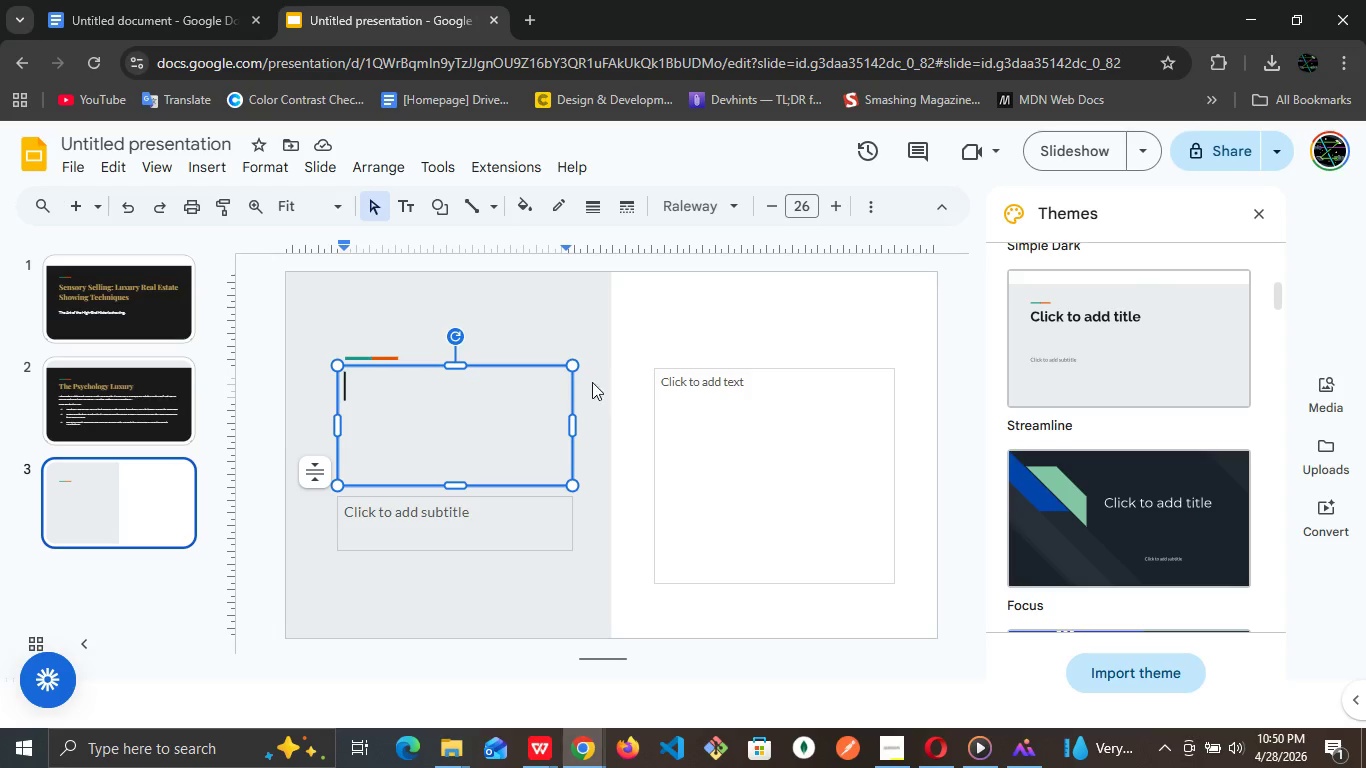 
type(Th )
key(Backspace)
type(e Visual Narrative)
 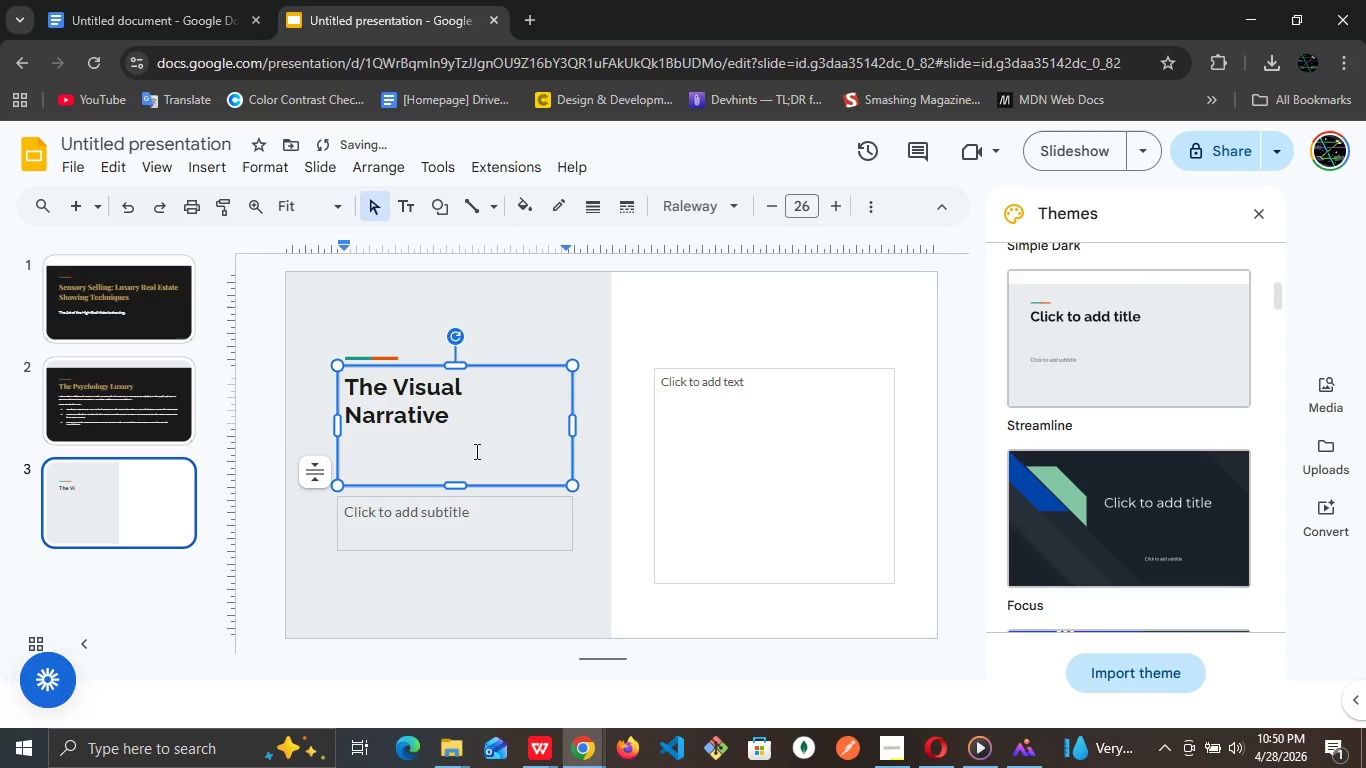 
key(Control+A)
 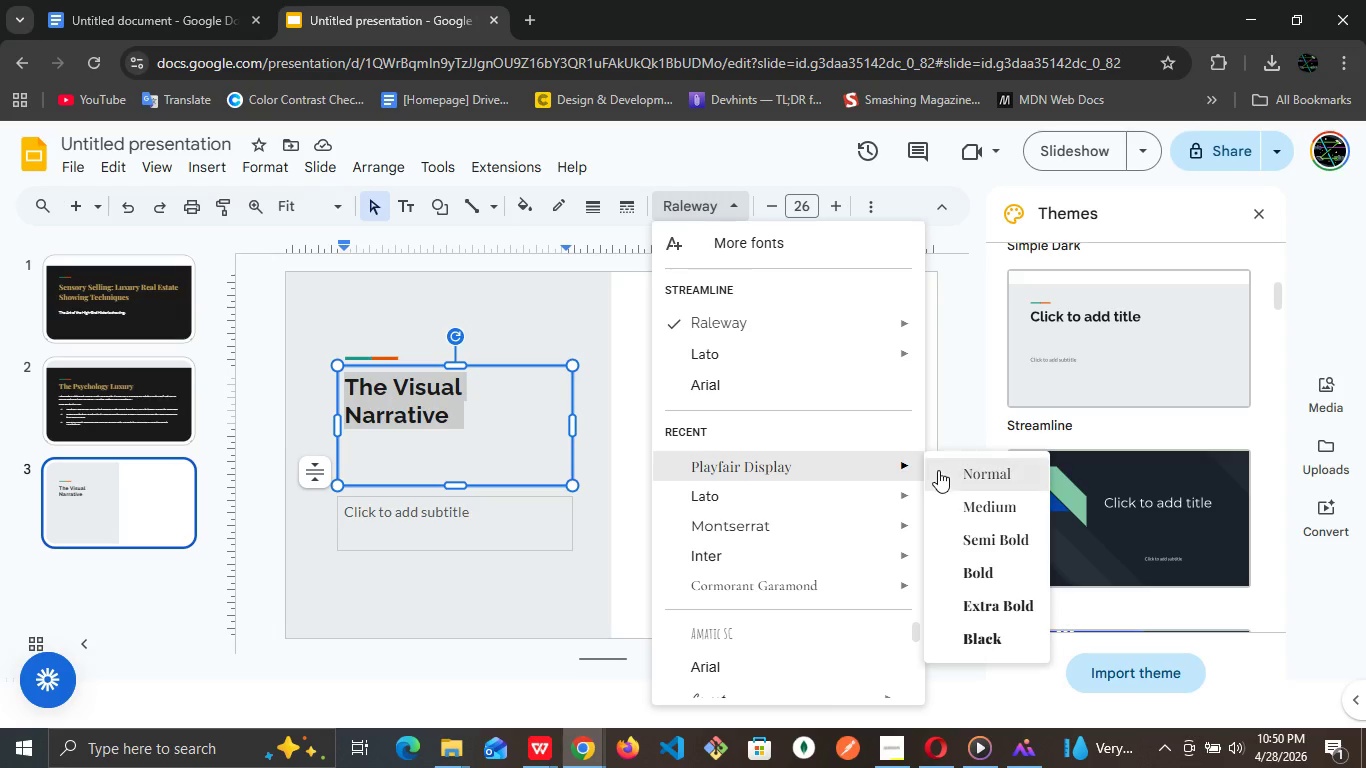 
wait(5.53)
 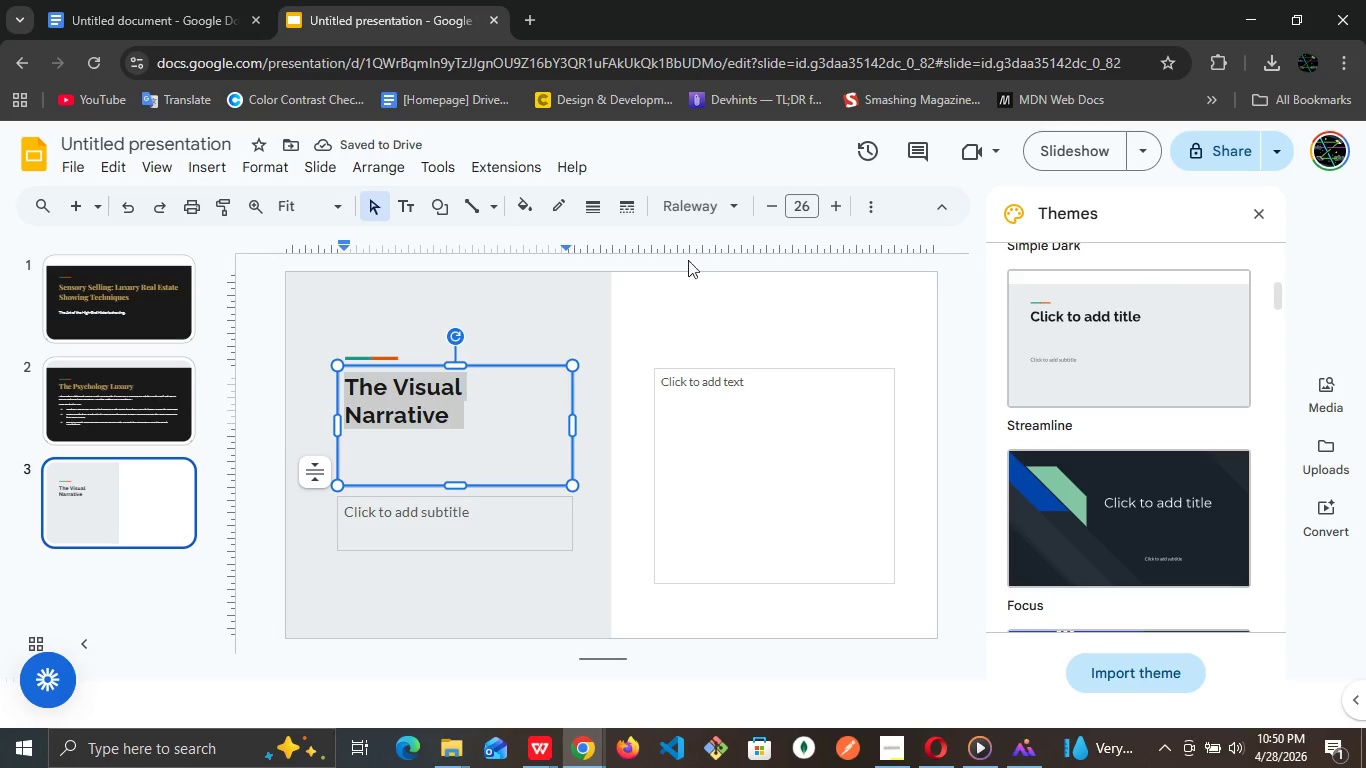 
left_click([994, 577])
 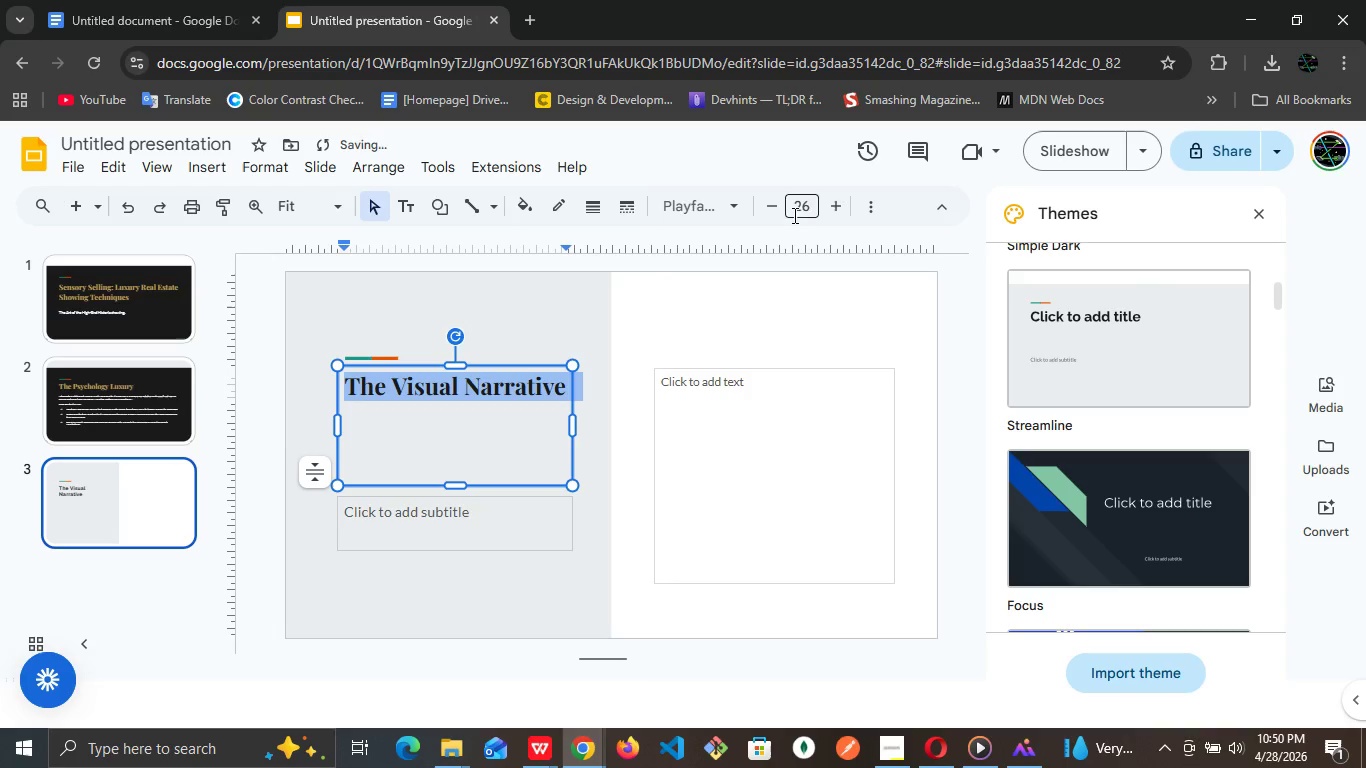 
left_click([803, 210])
 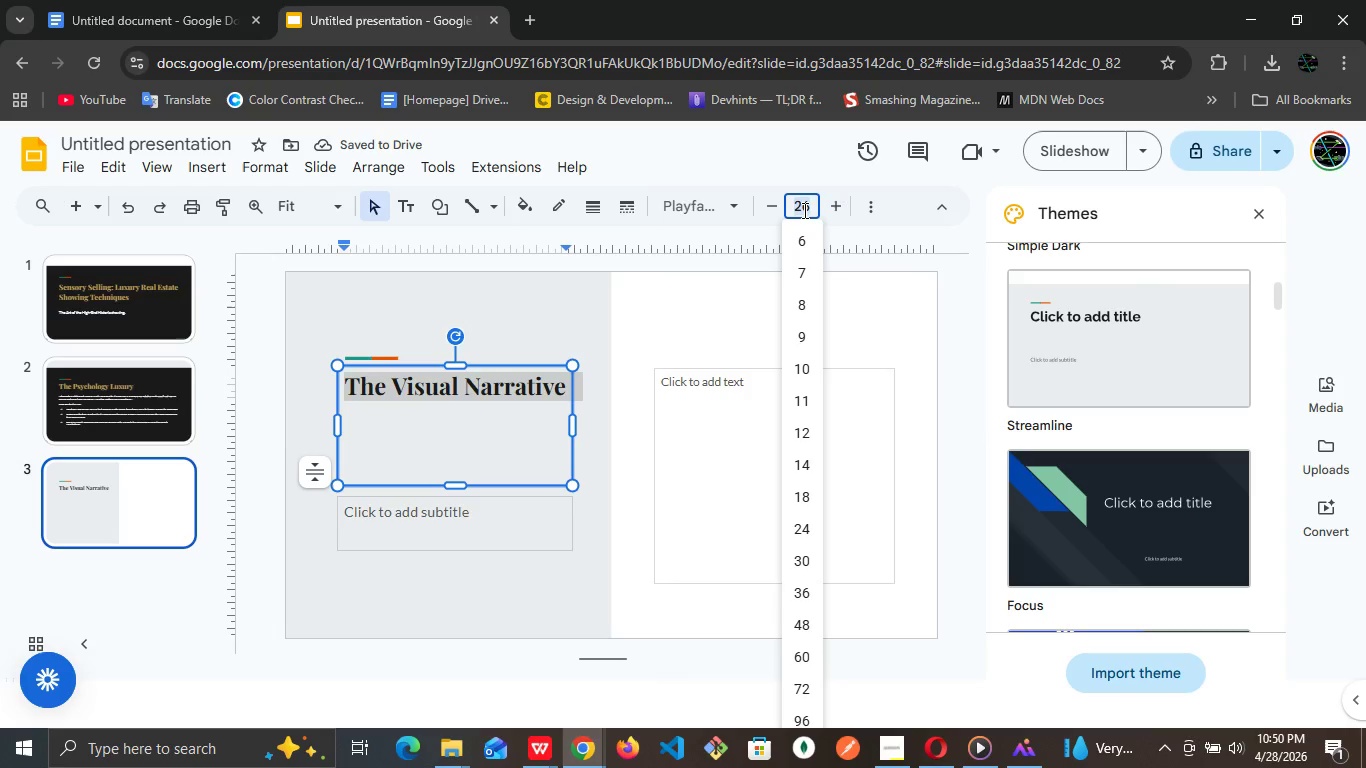 
type(34)
 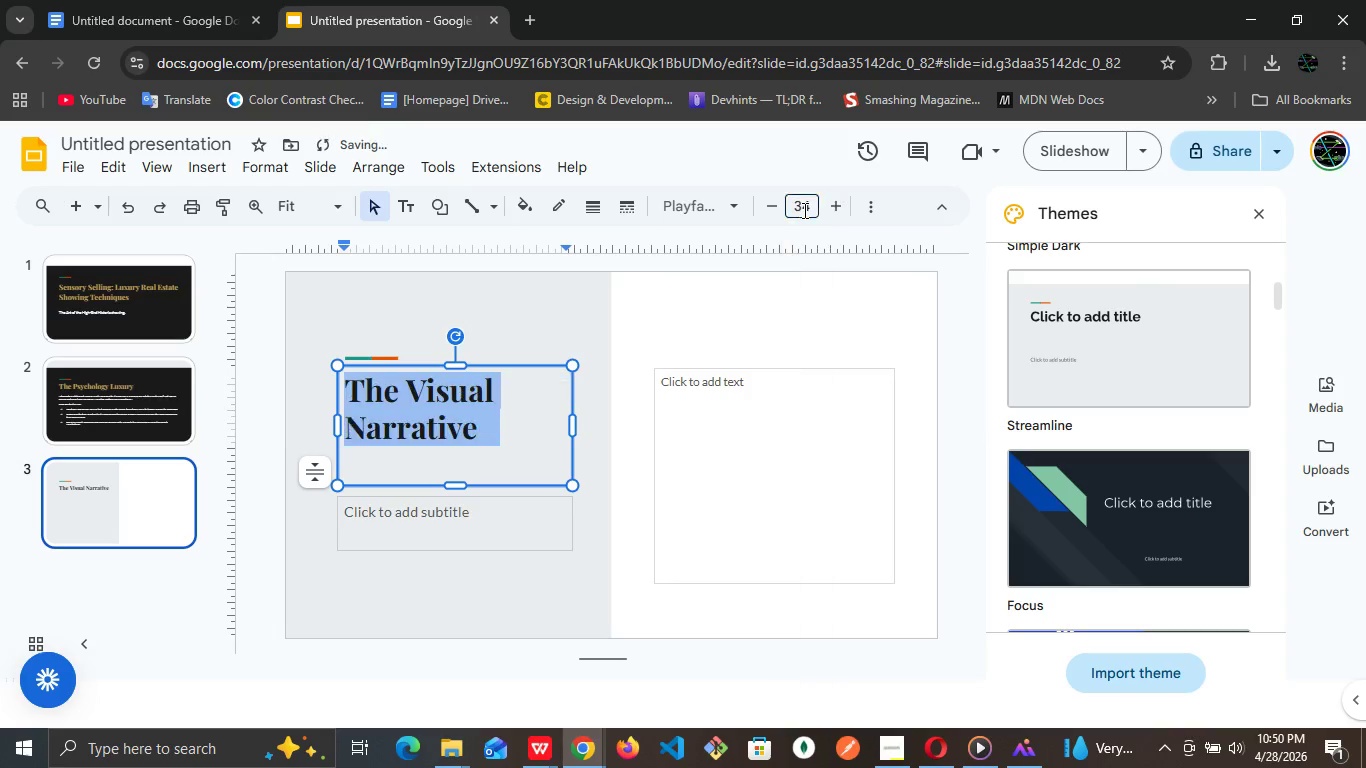 
key(Enter)
 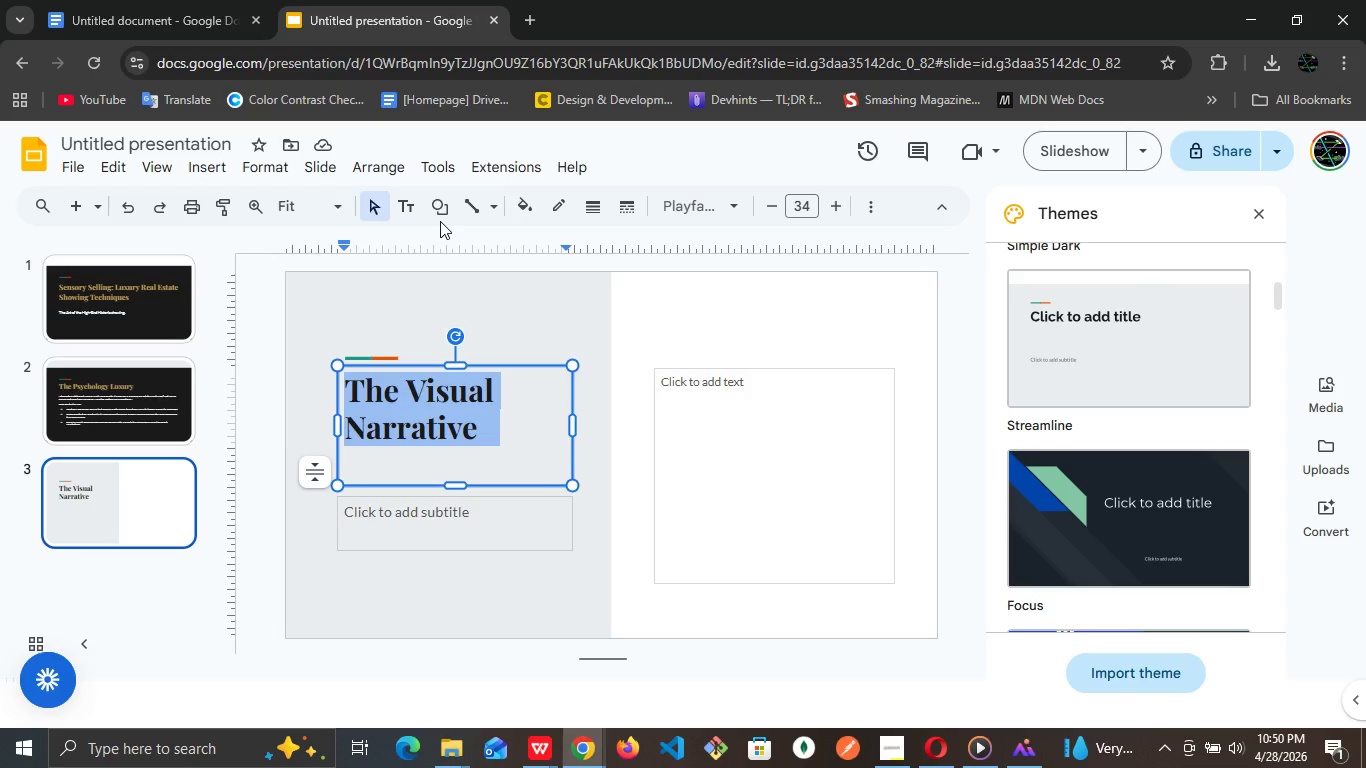 
wait(11.62)
 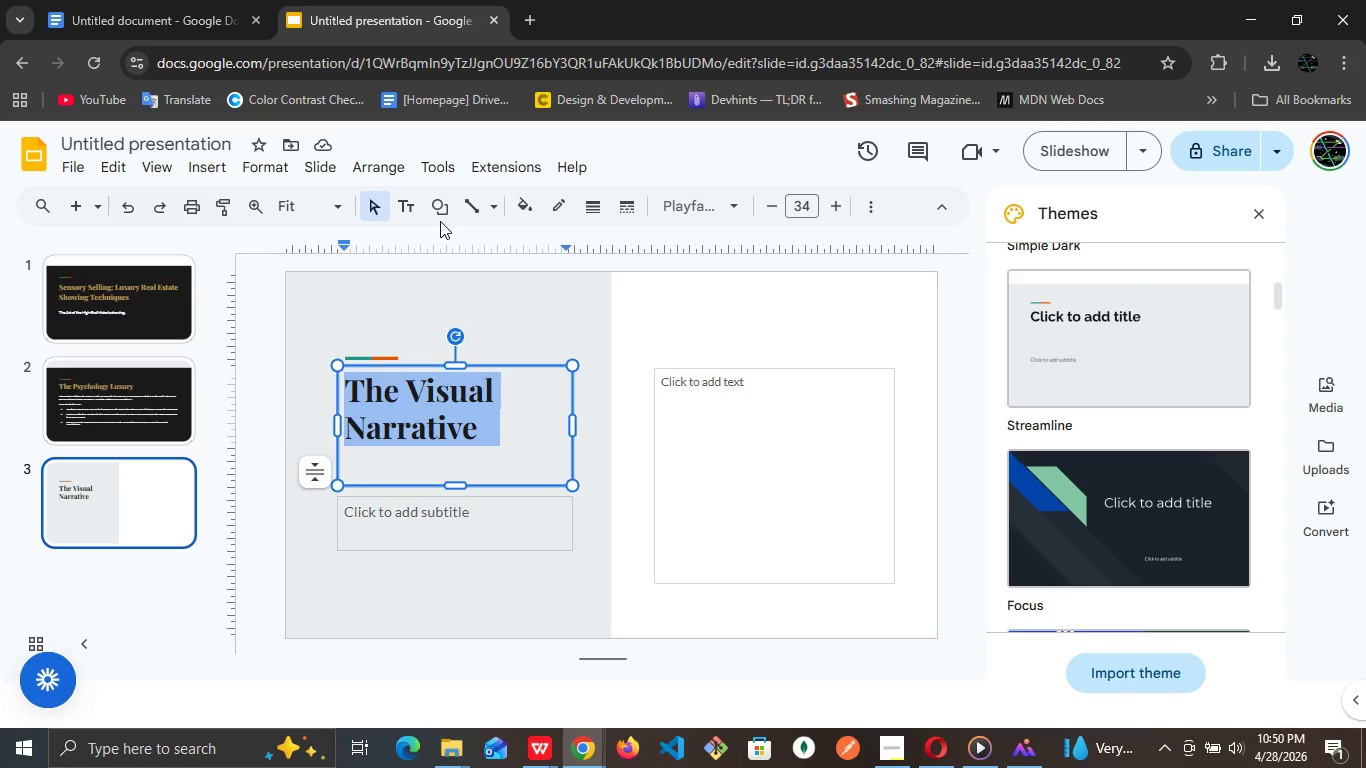 
left_click([97, 424])
 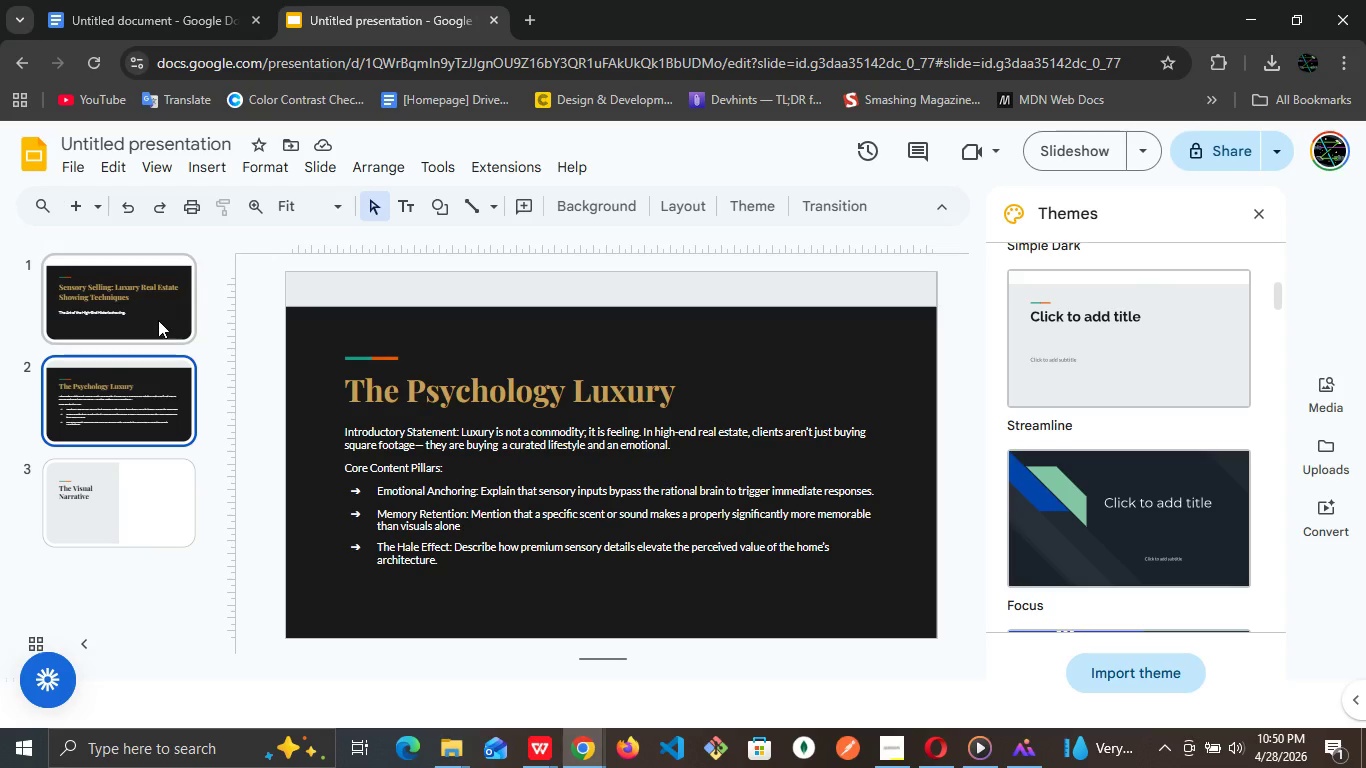 
left_click([158, 320])
 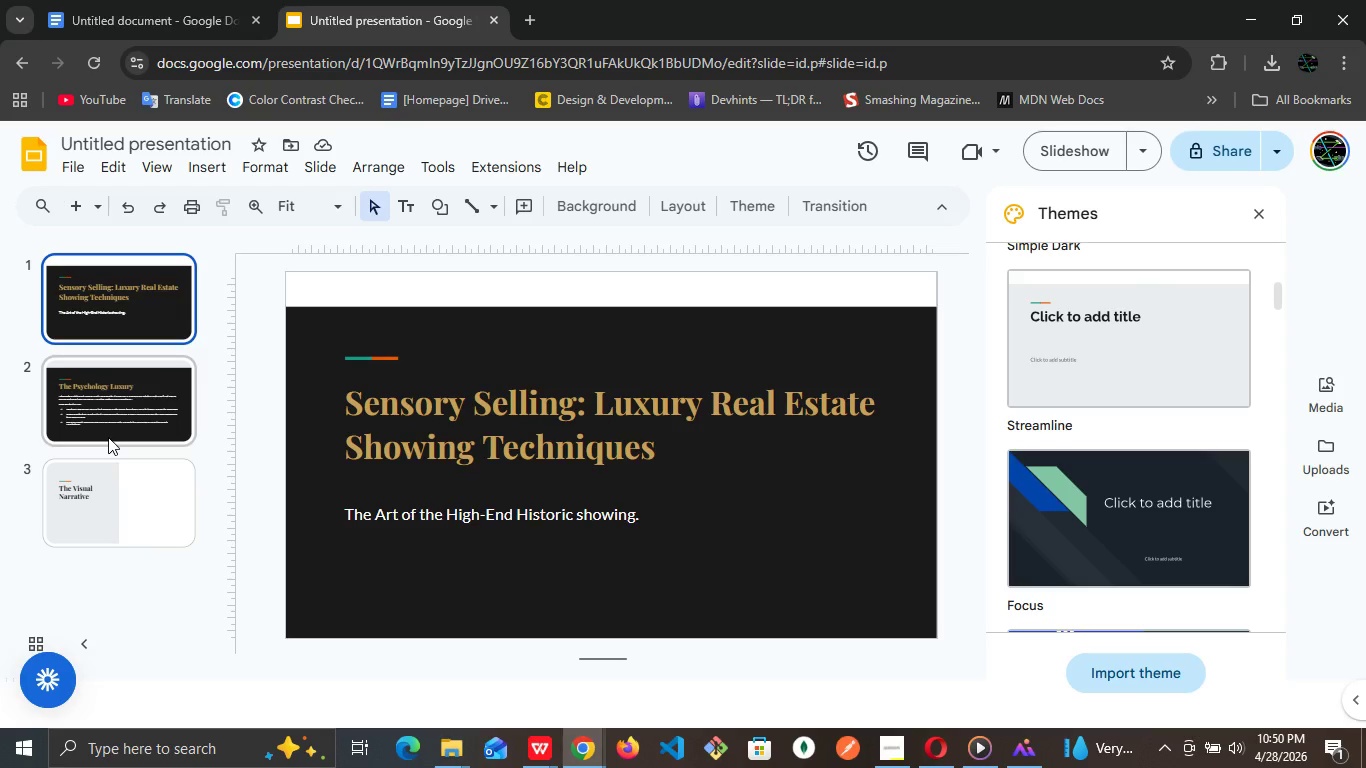 
left_click([108, 437])
 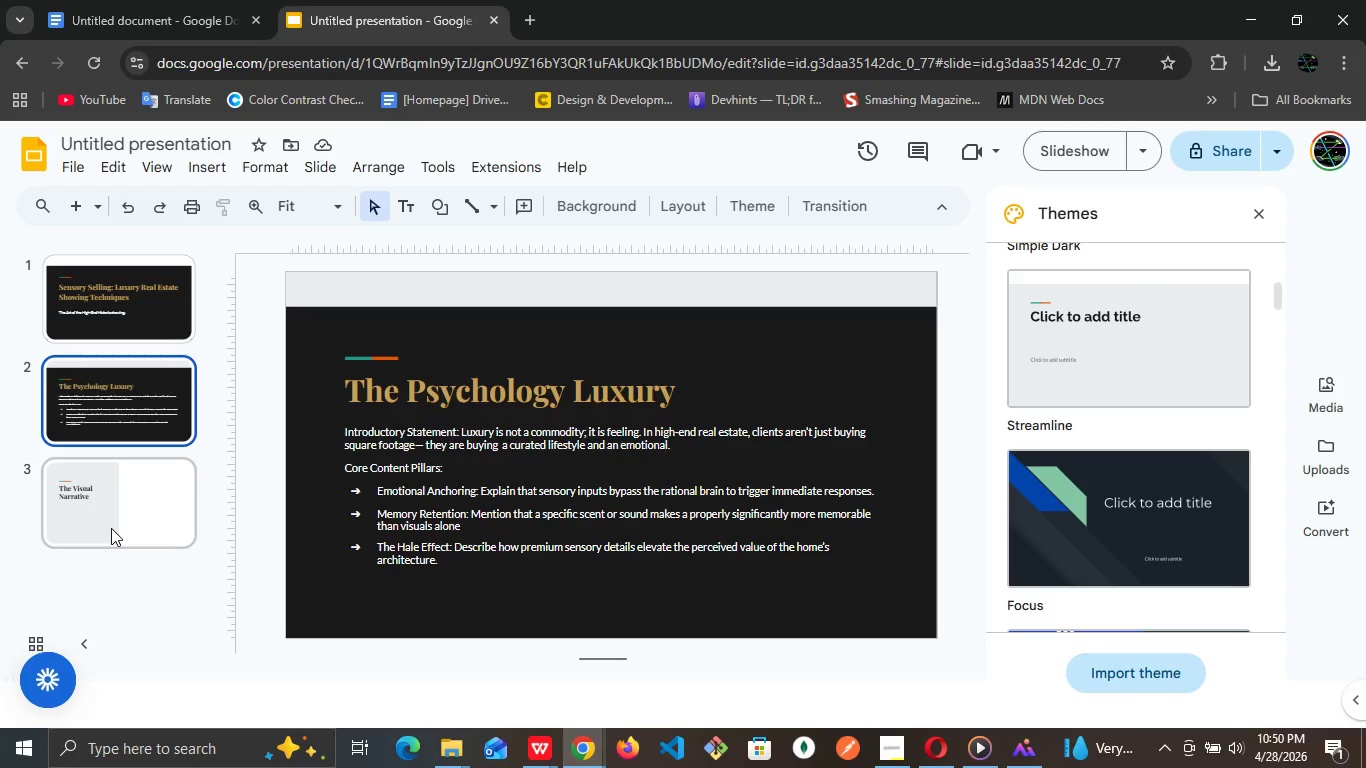 
left_click([111, 528])
 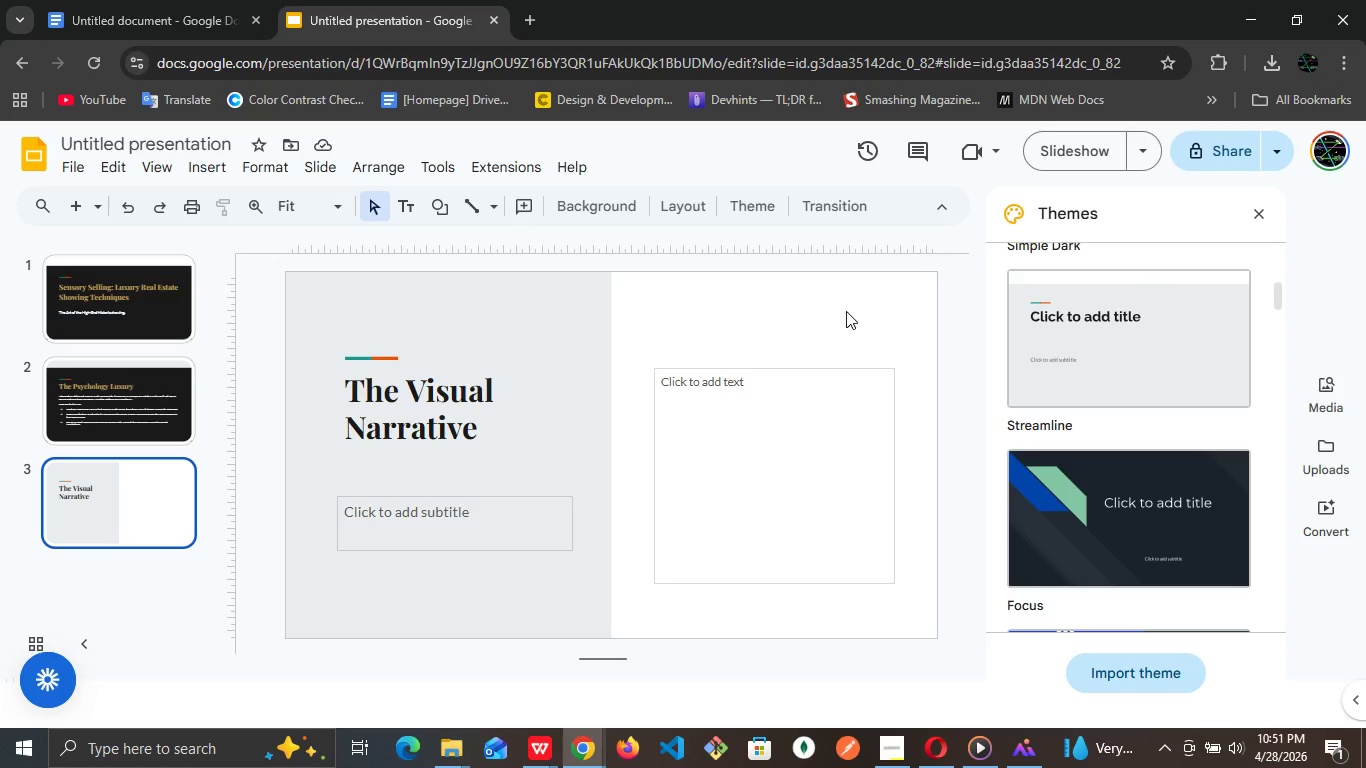 
wait(17.53)
 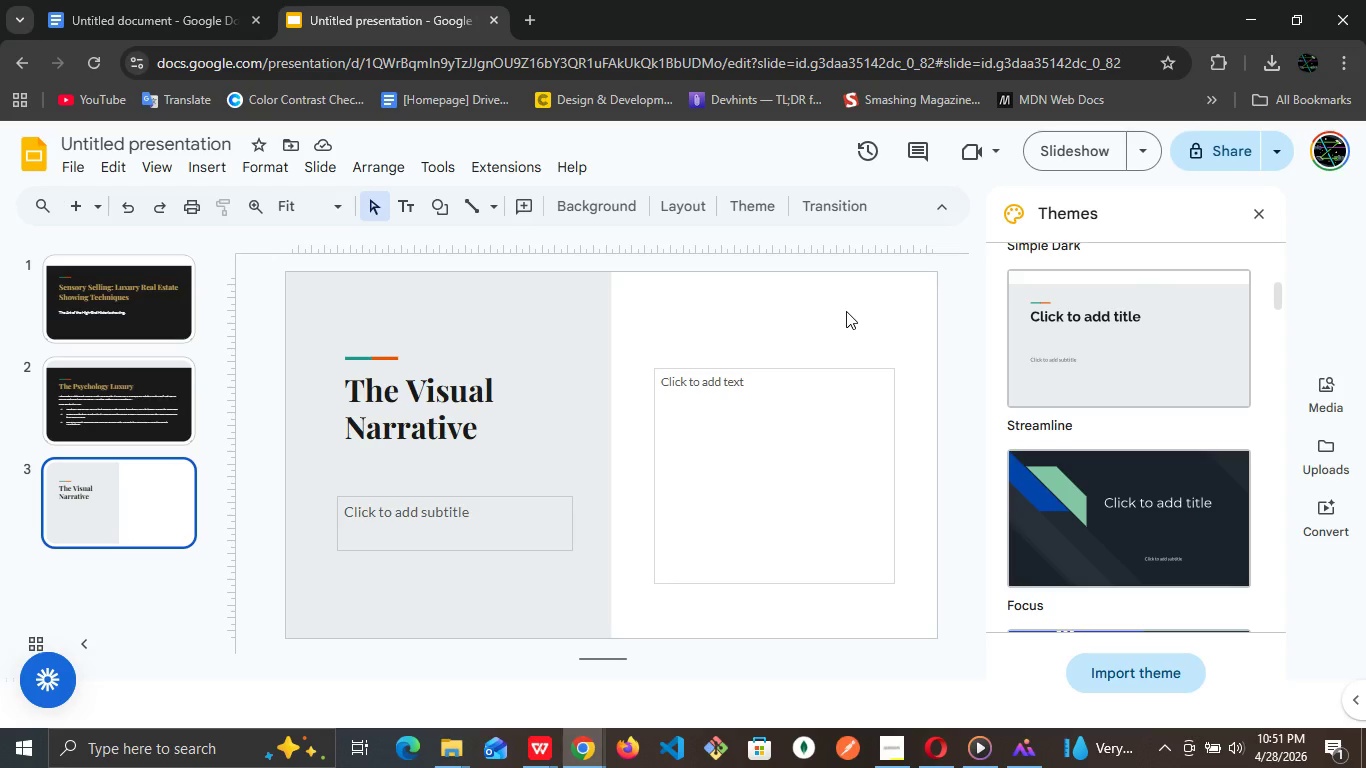 
left_click([698, 211])
 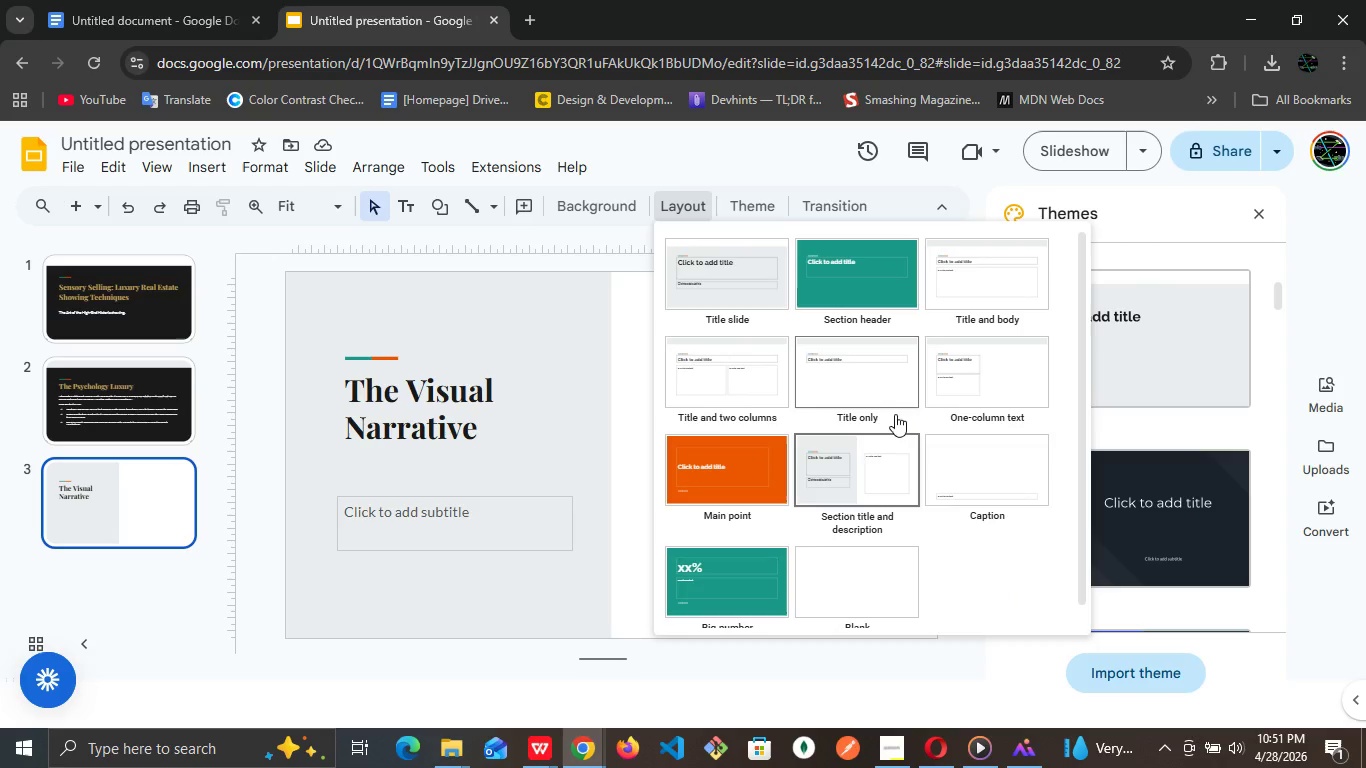 
left_click([882, 390])
 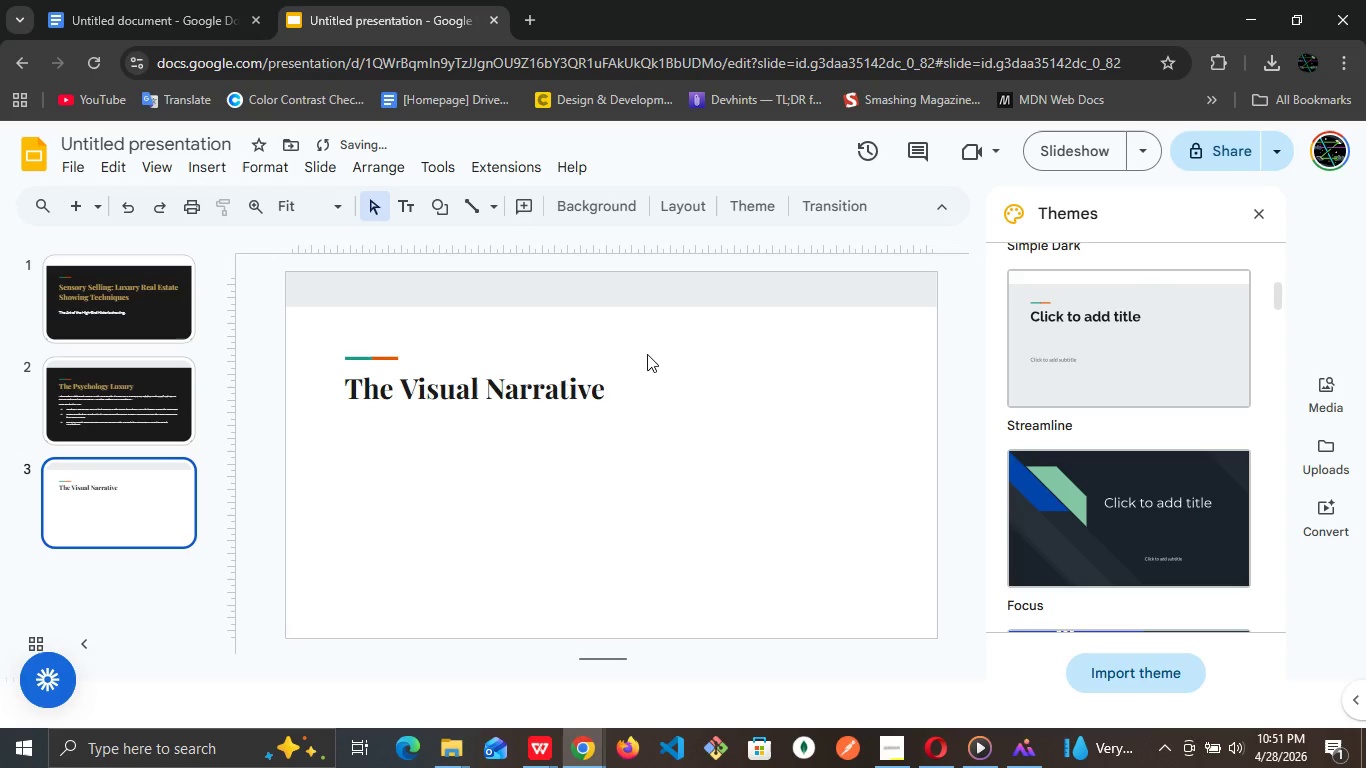 
left_click([682, 340])
 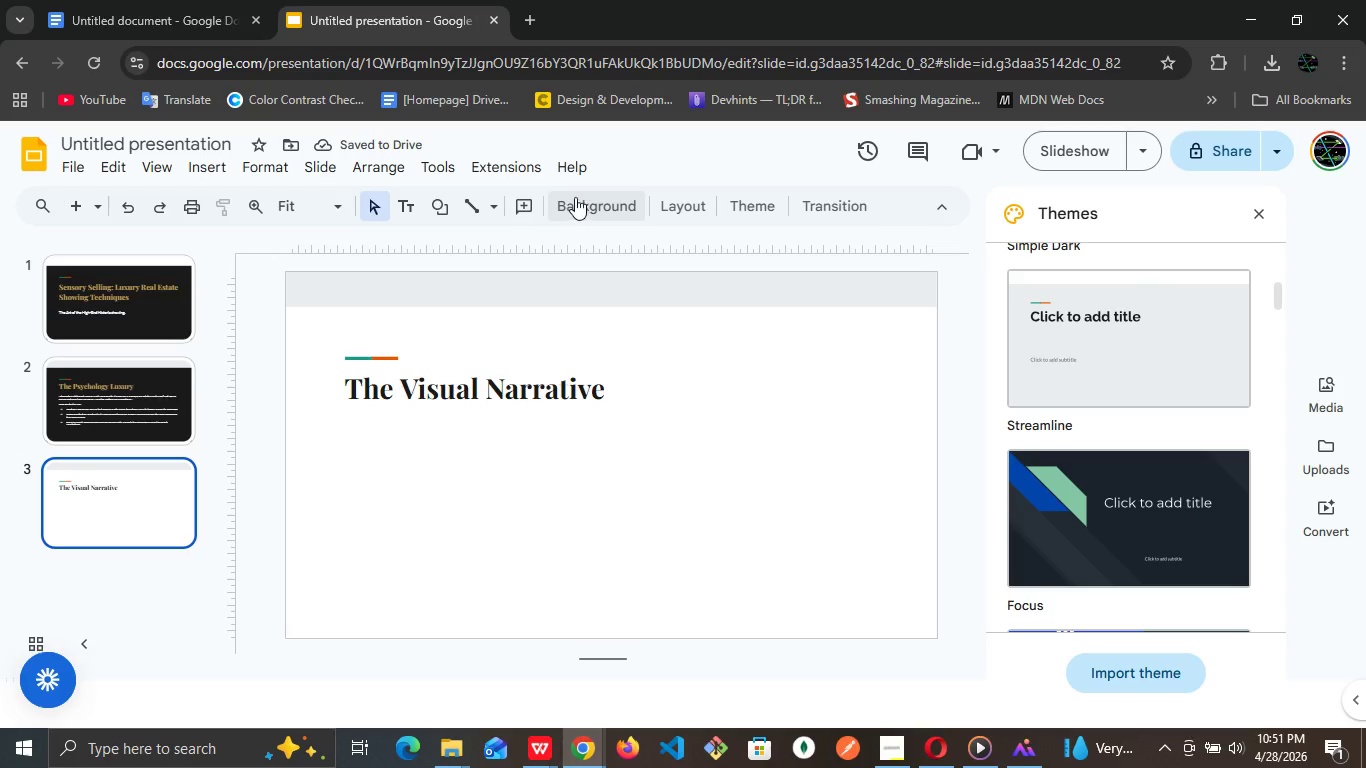 
left_click([575, 195])
 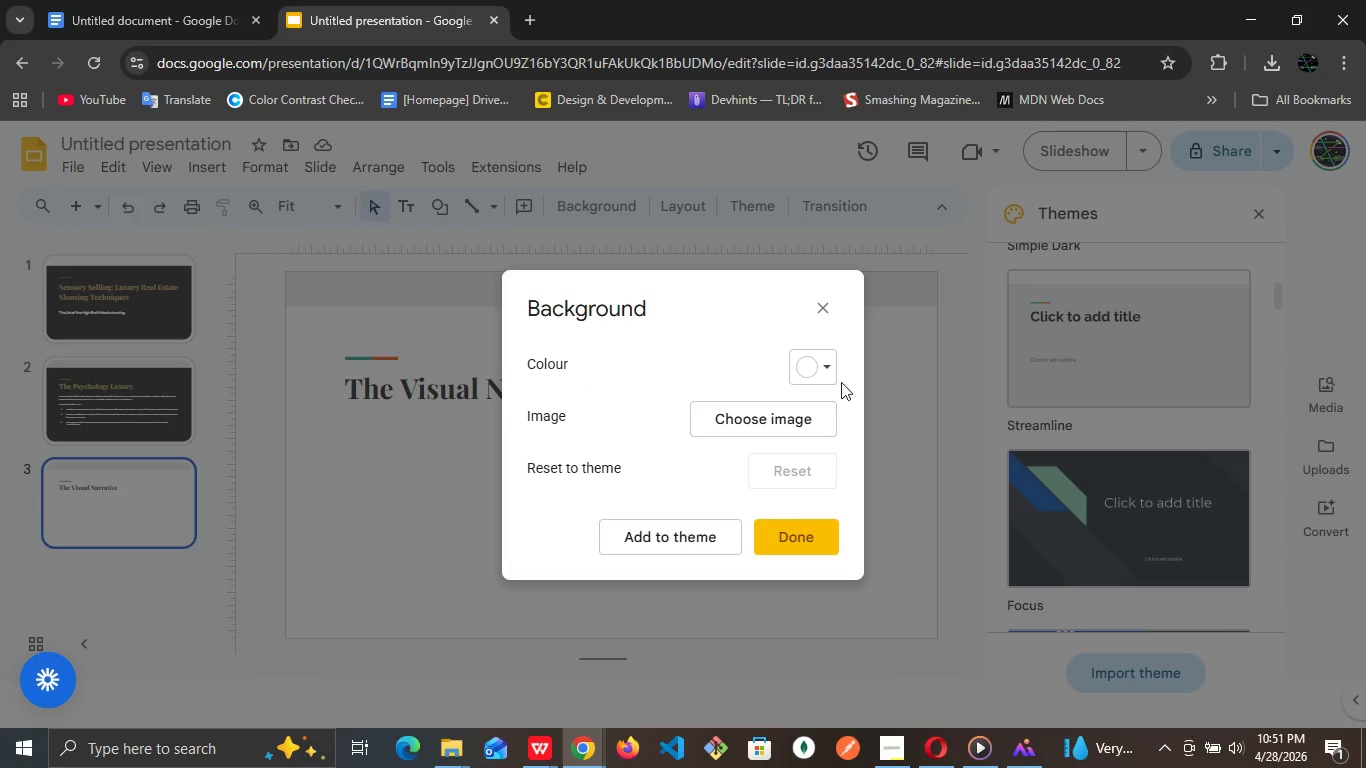 
left_click([827, 379])
 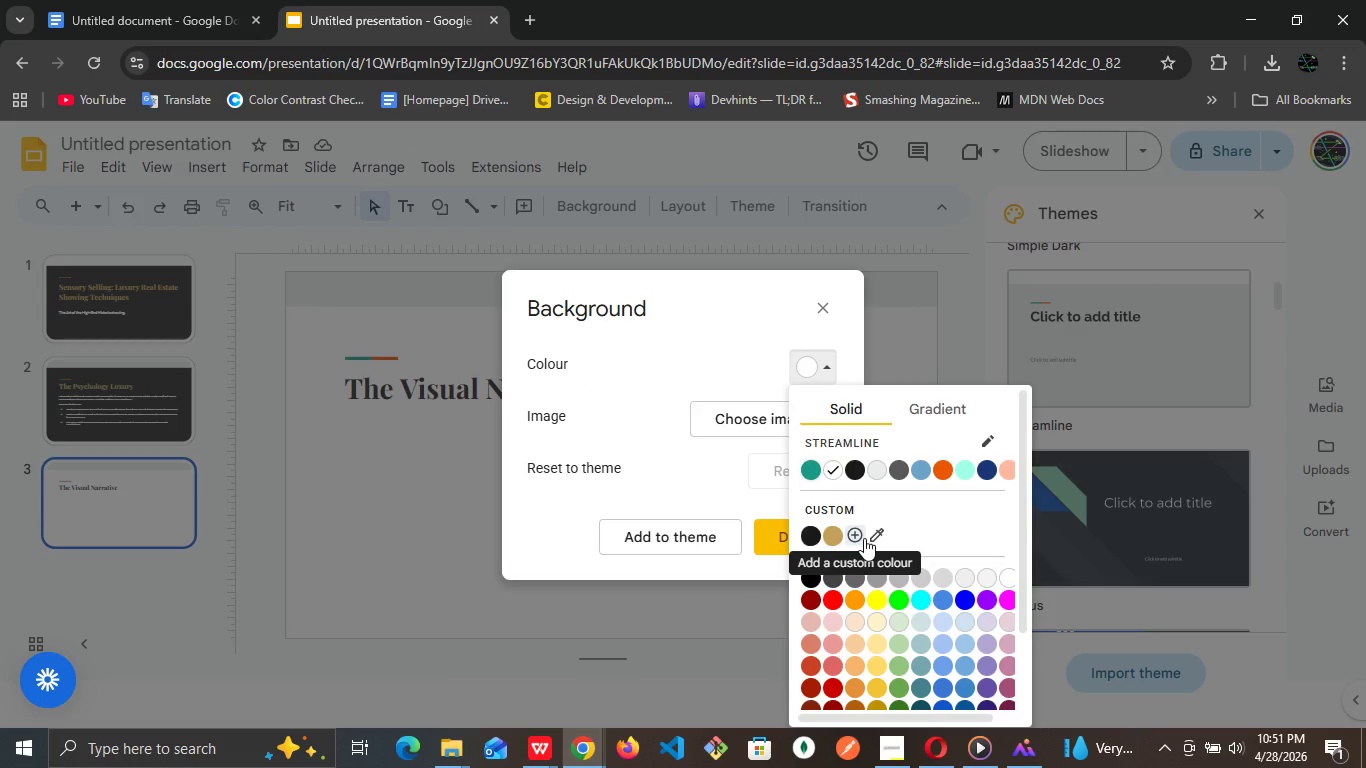 
left_click([864, 538])
 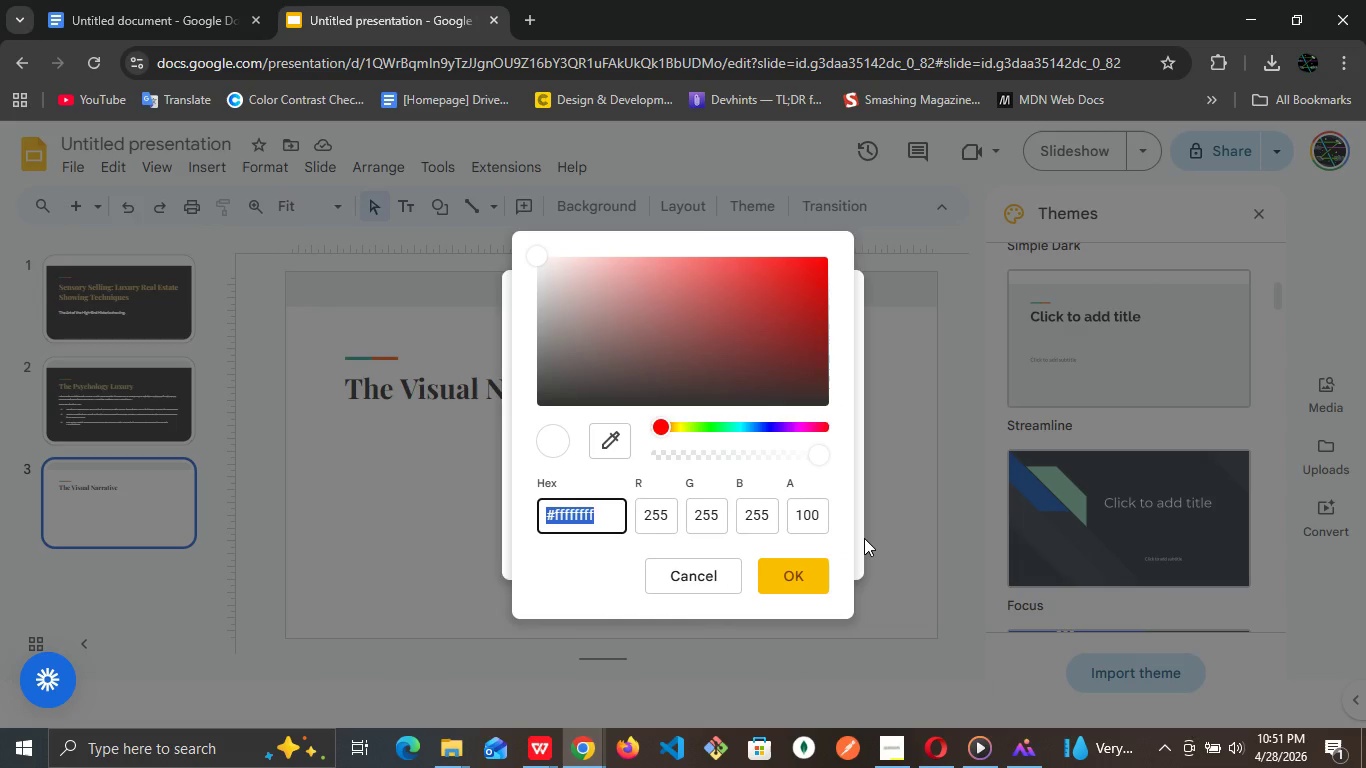 
wait(20.91)
 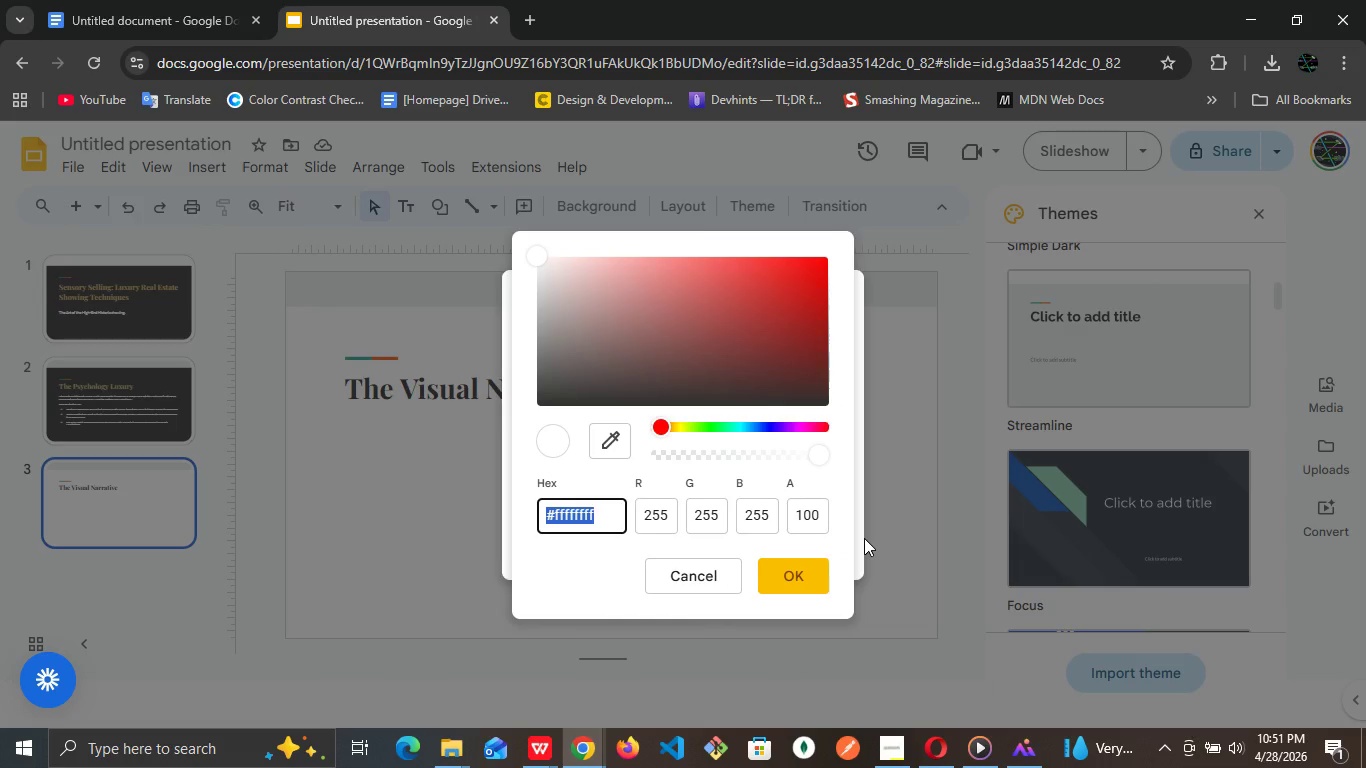 
type(#f9f7f2)
 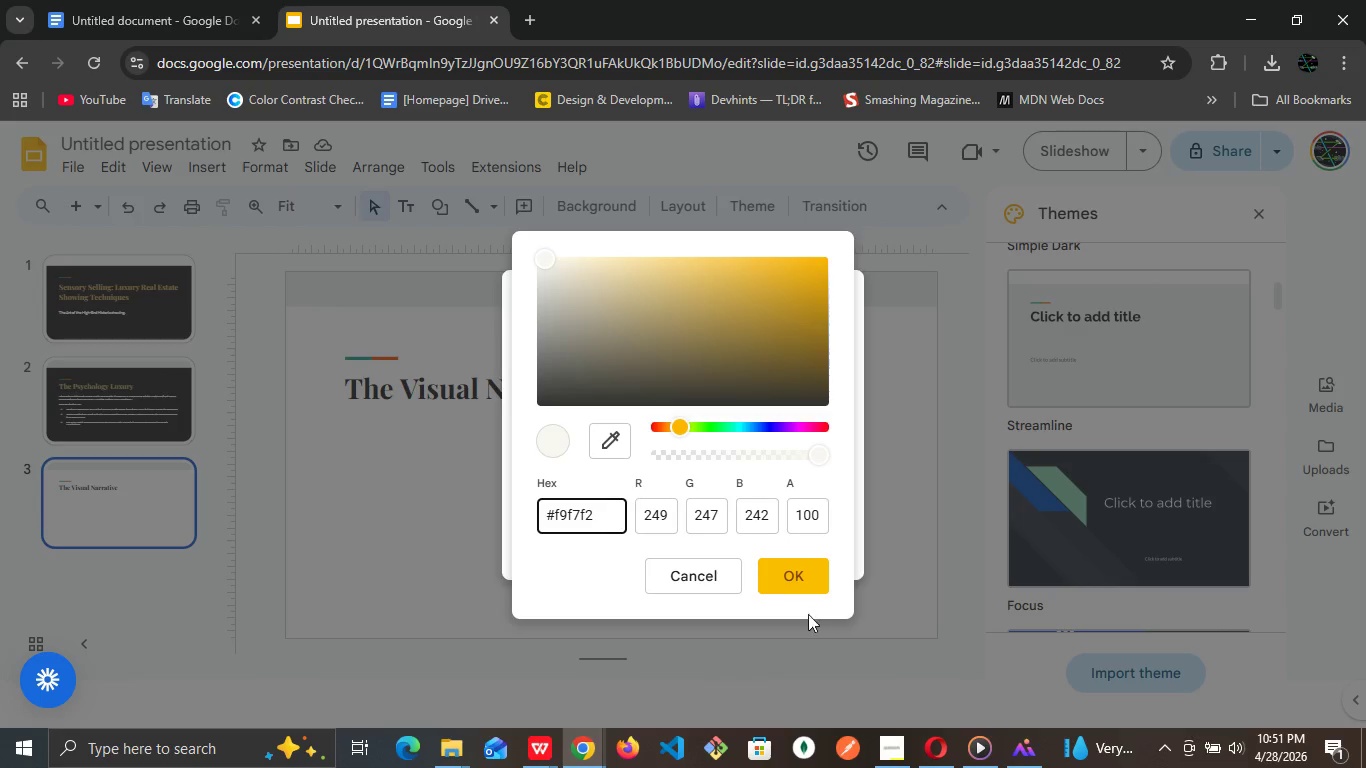 
left_click([808, 579])
 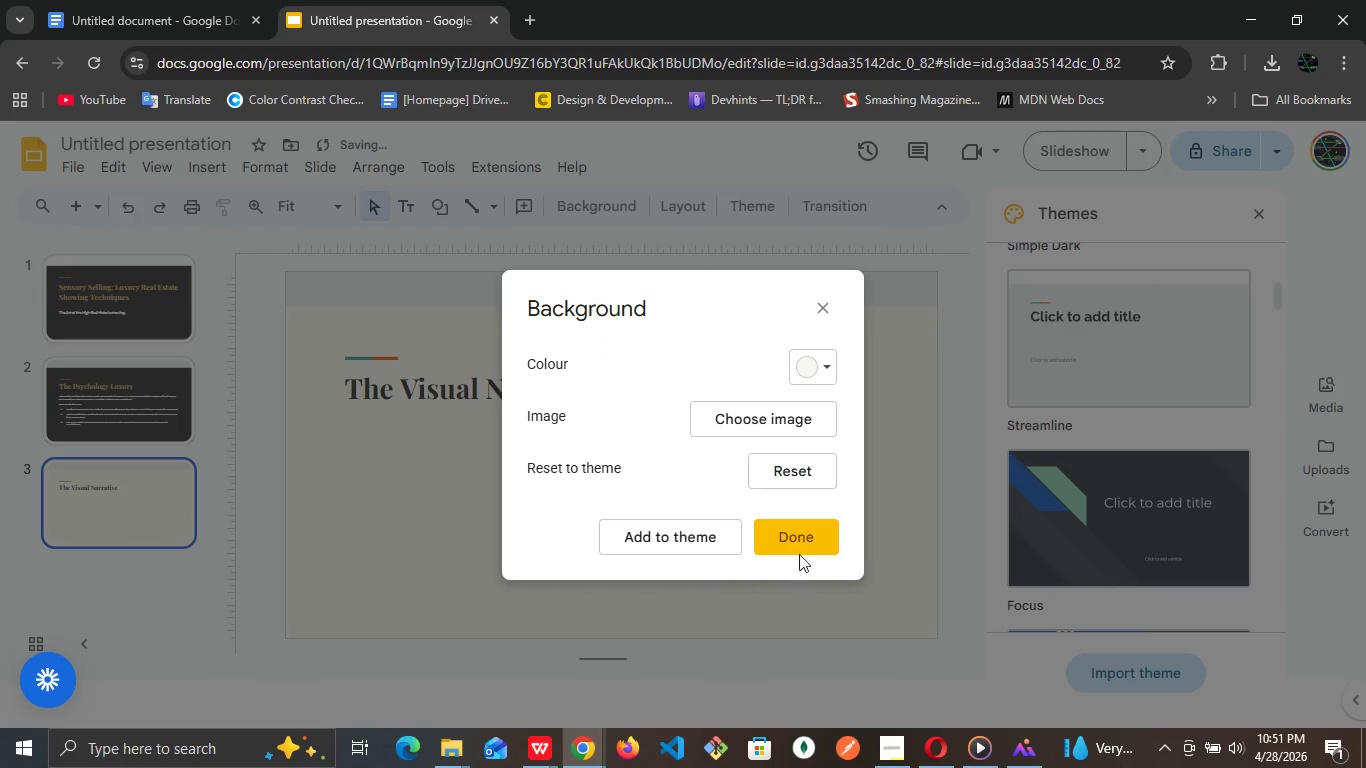 
left_click([802, 549])
 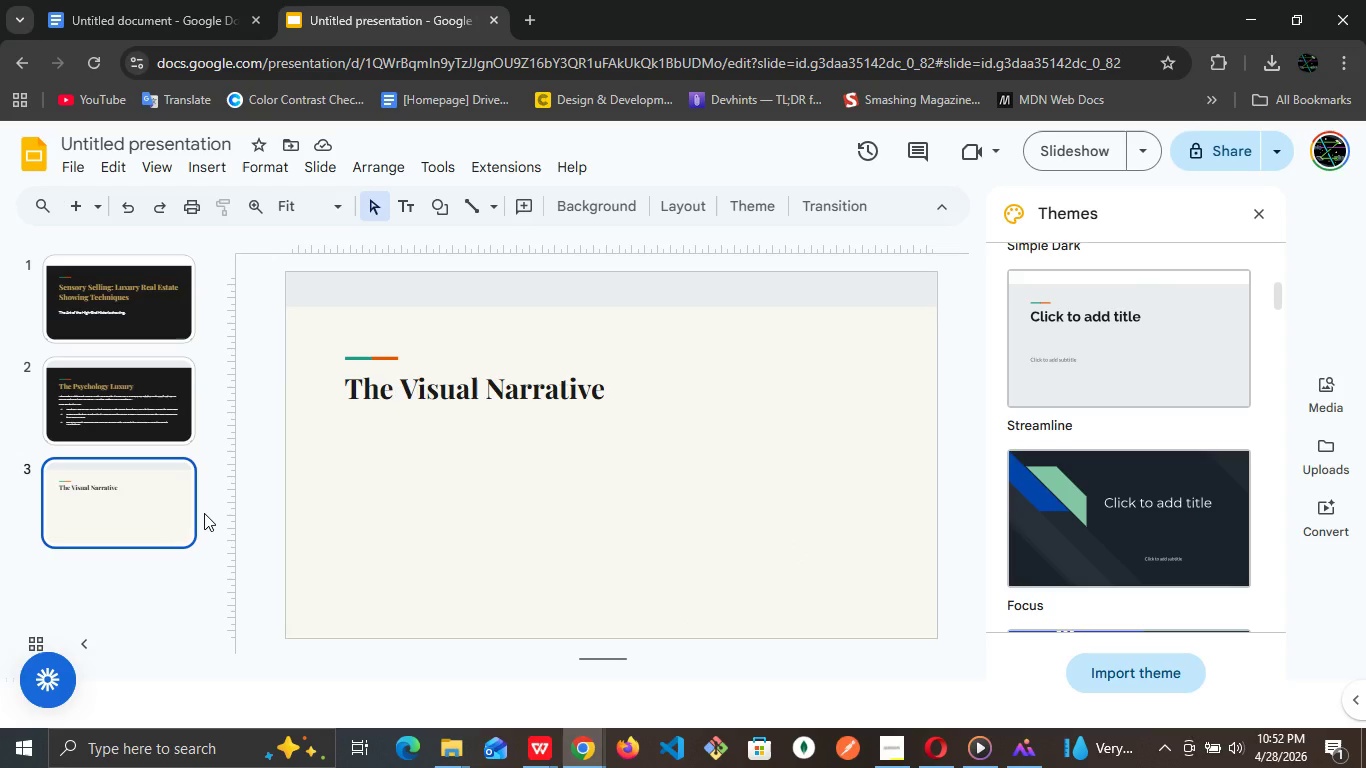 
wait(24.34)
 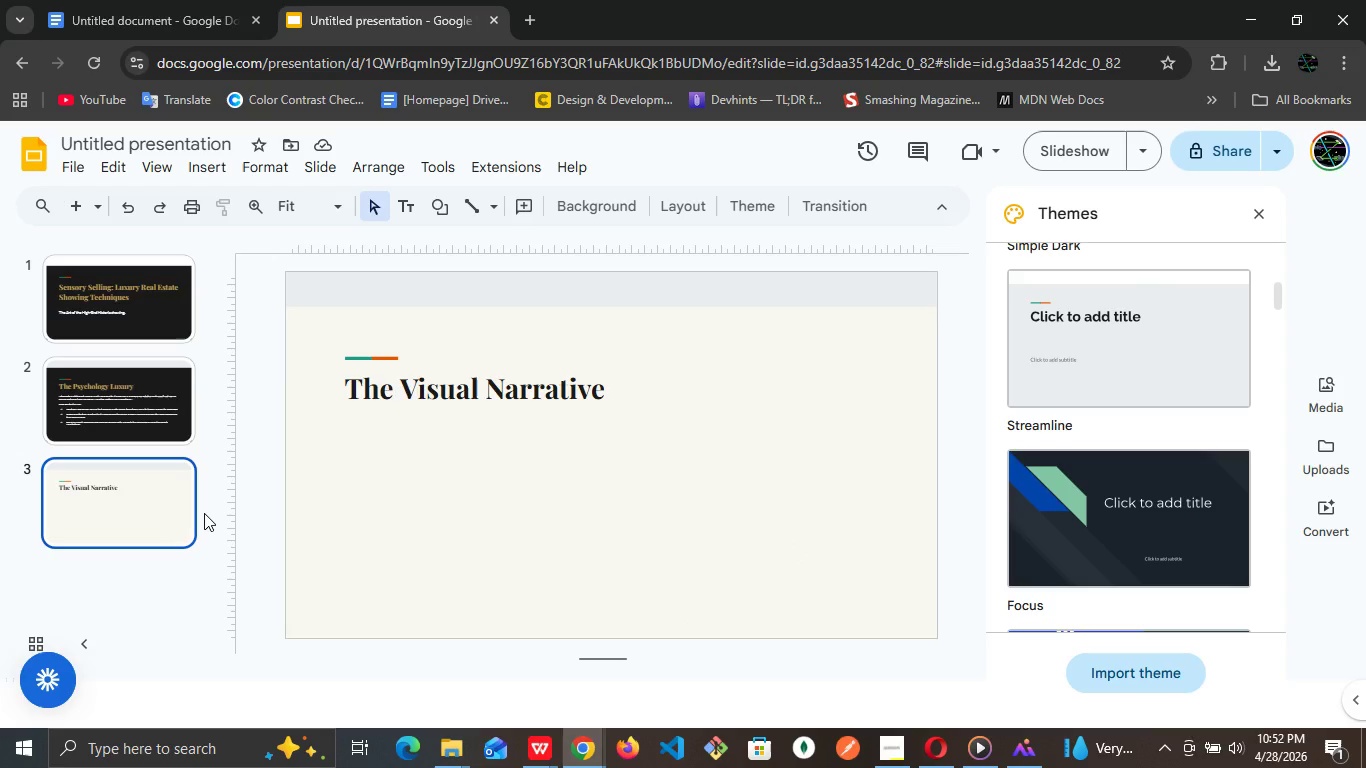 
left_click([204, 513])
 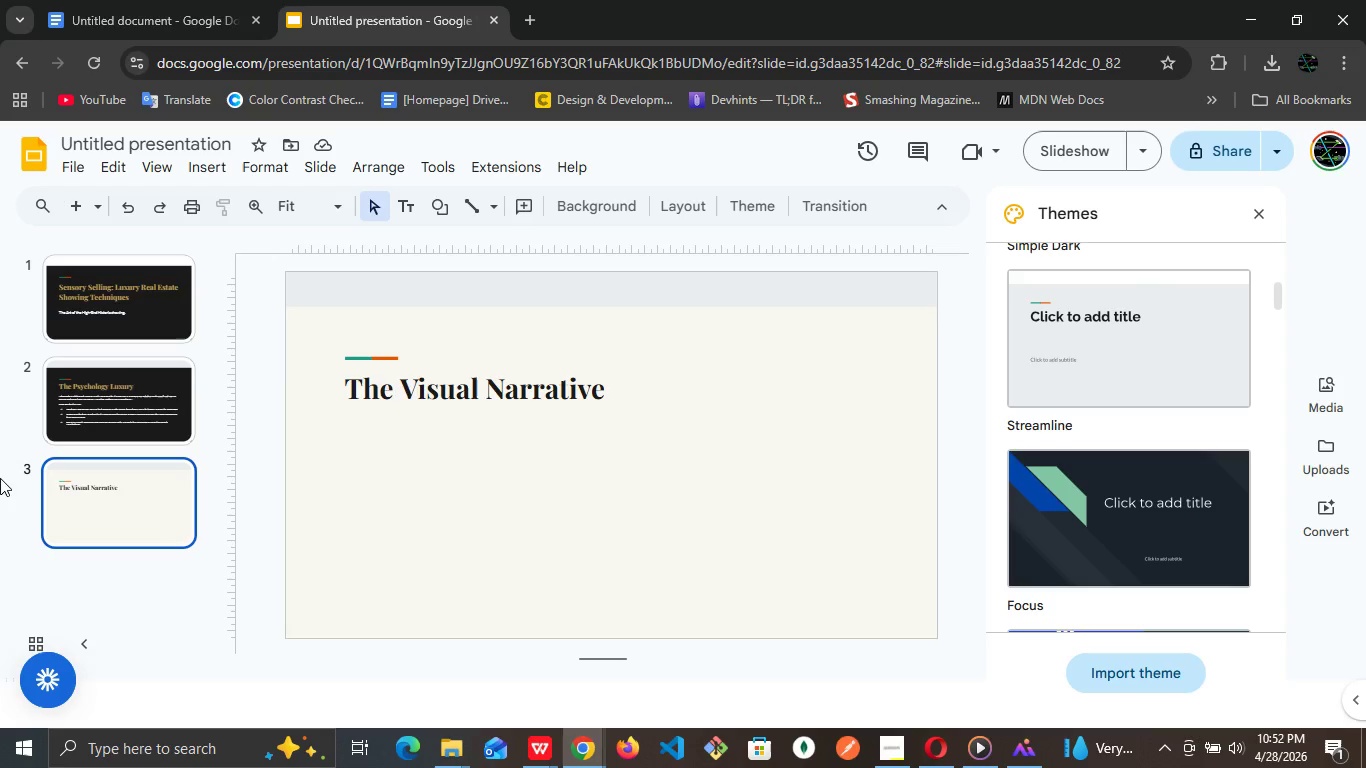 
wait(7.48)
 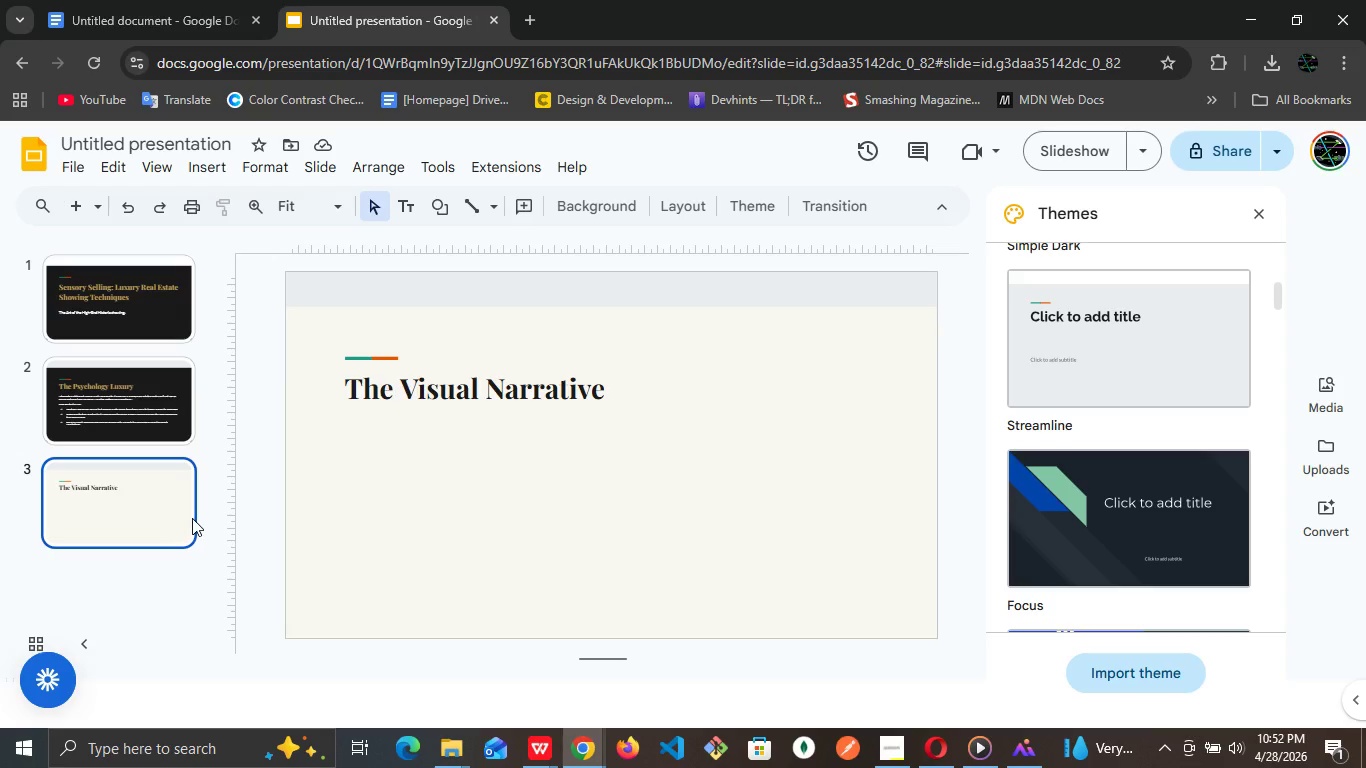 
double_click([521, 398])
 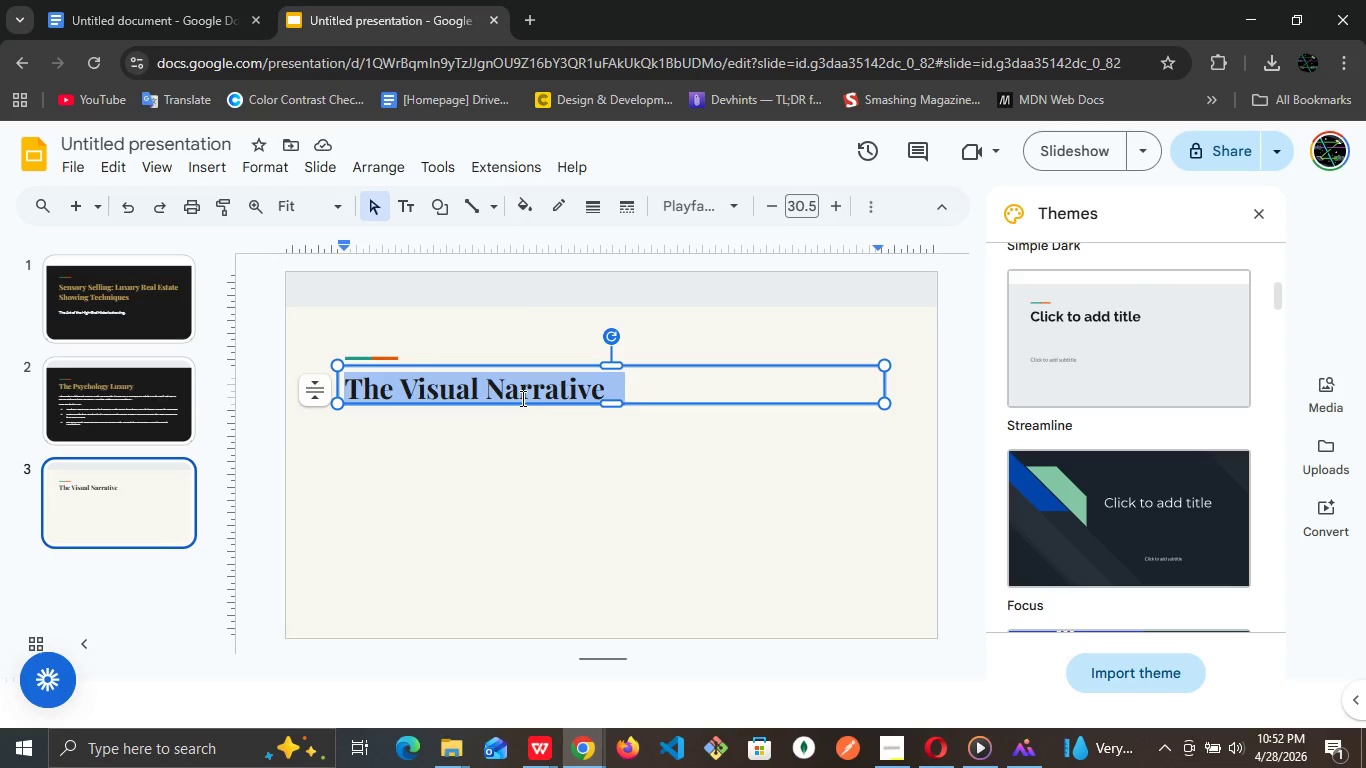 
triple_click([521, 398])
 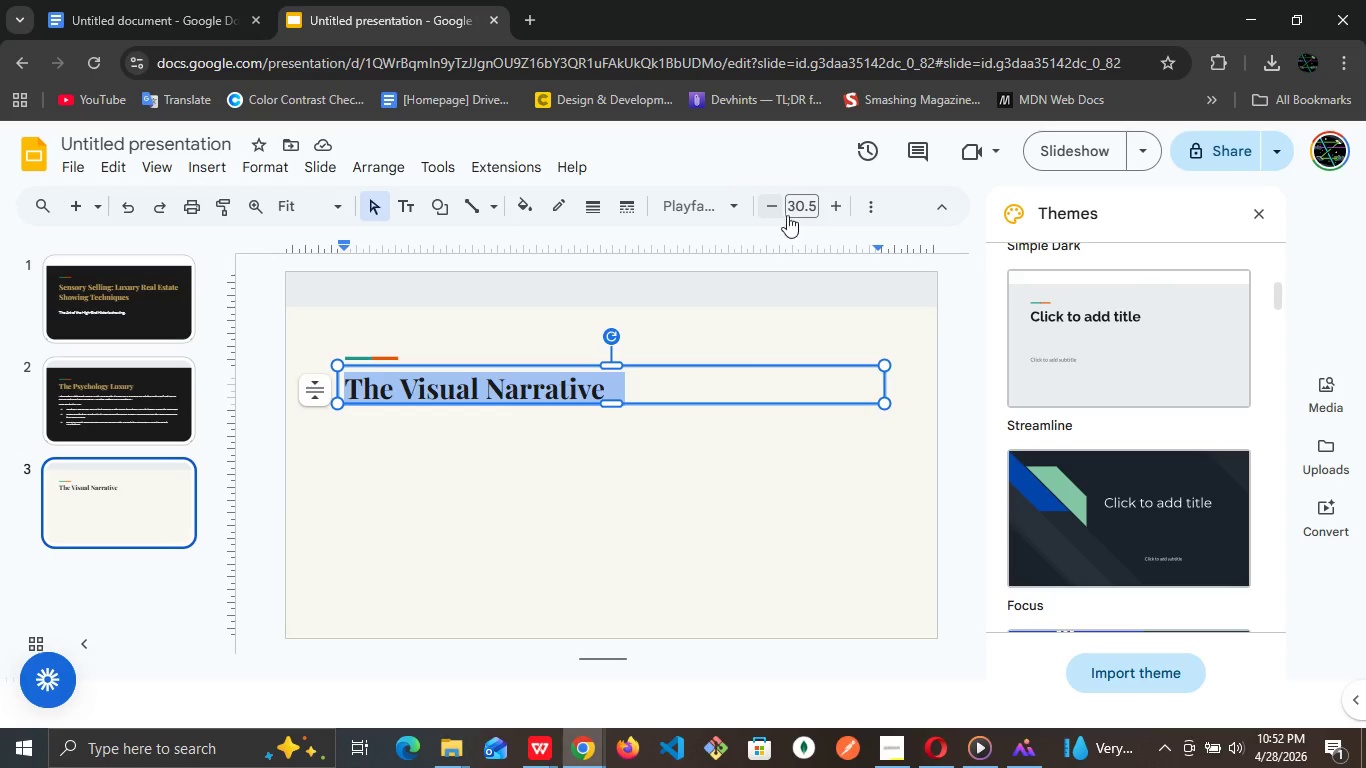 
left_click([798, 202])
 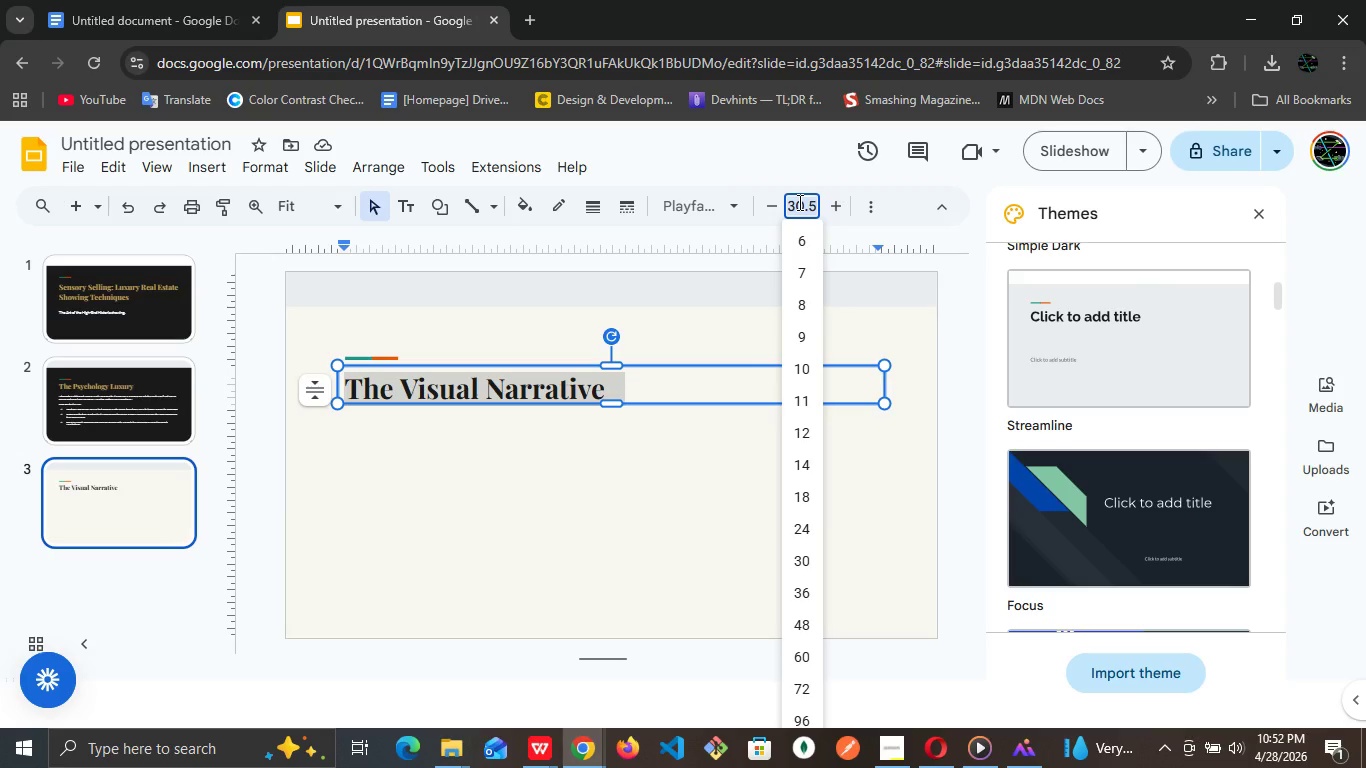 
type(34)
 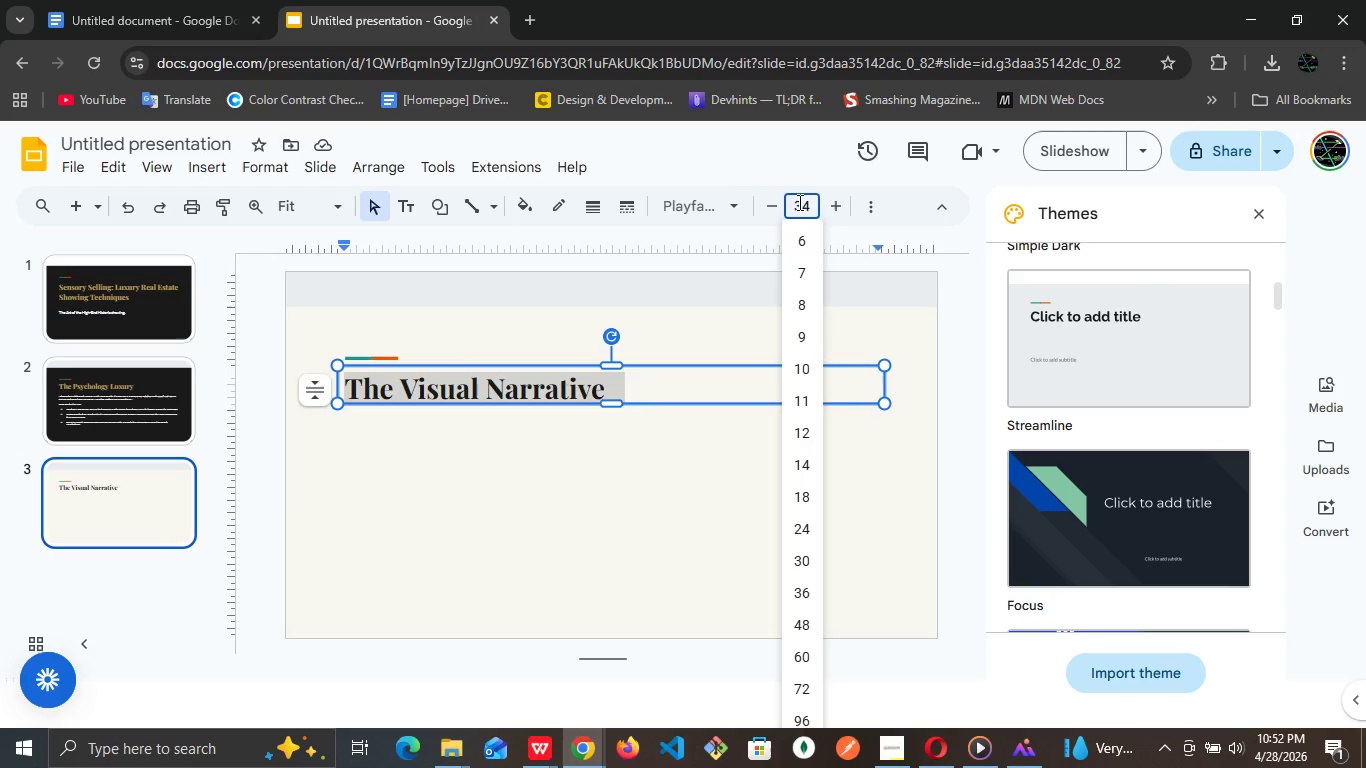 
key(Enter)
 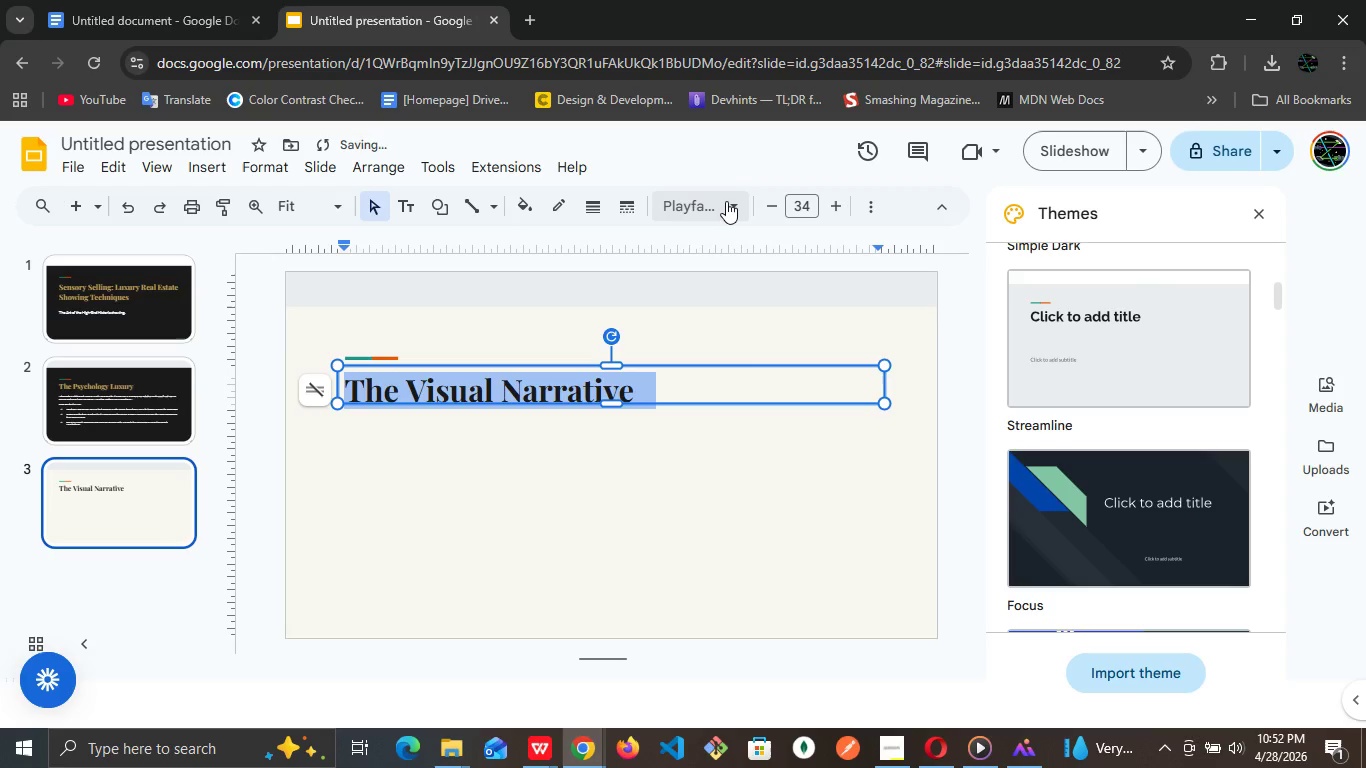 
left_click([726, 201])
 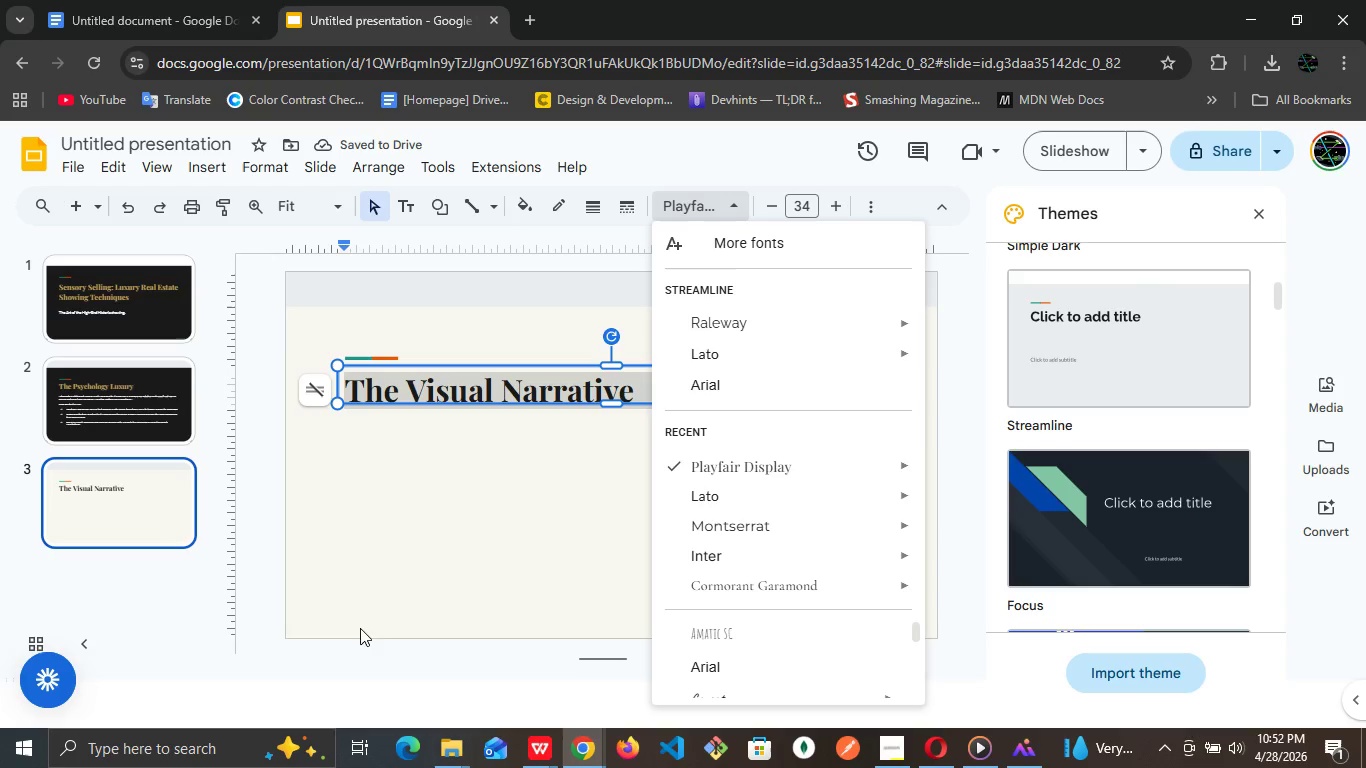 
left_click([368, 616])
 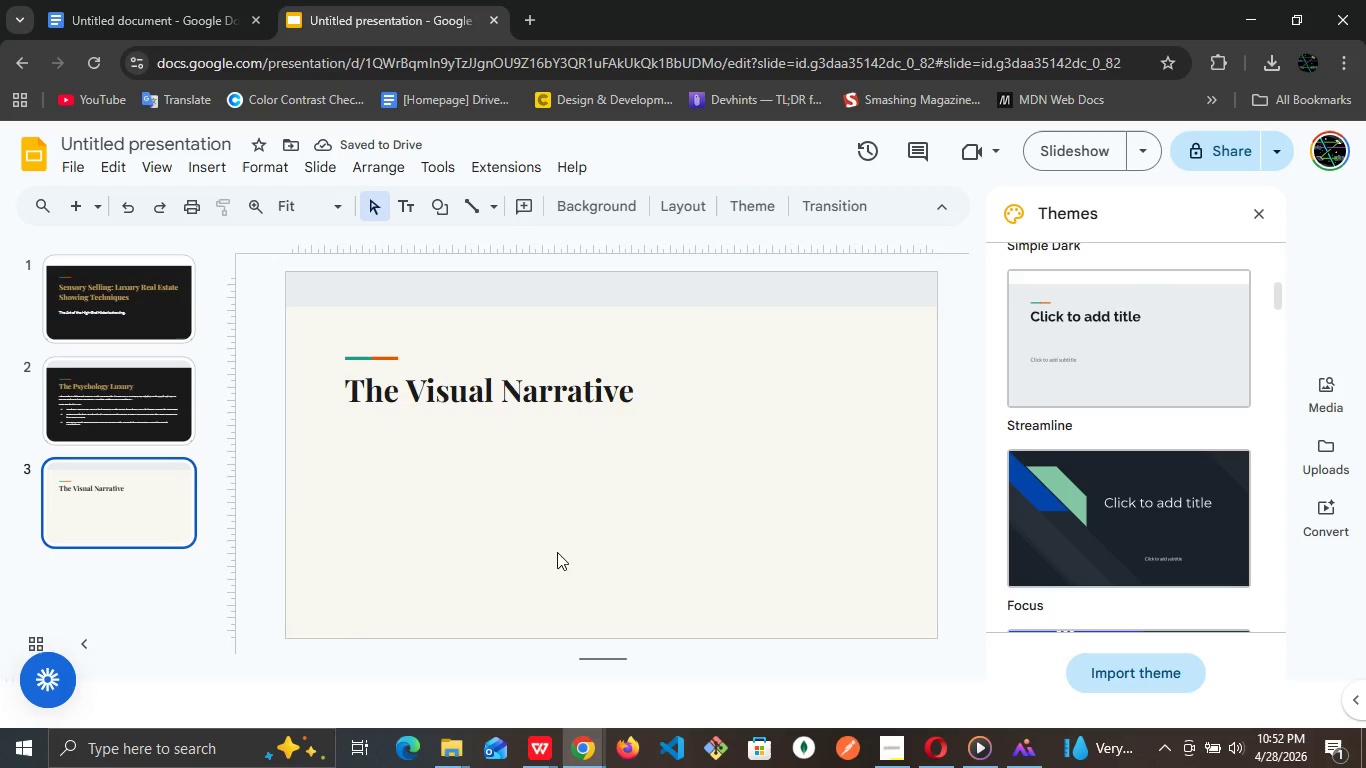 
left_click([575, 506])
 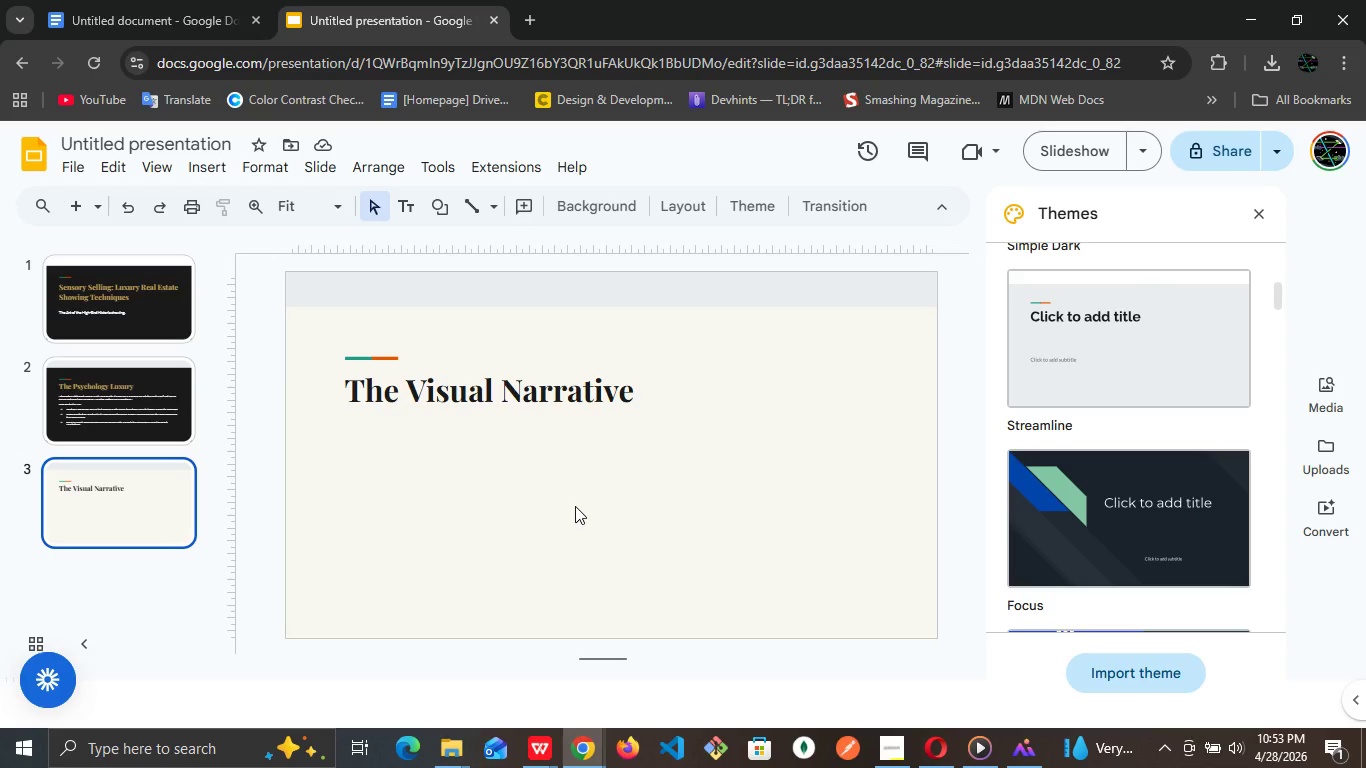 
wait(27.42)
 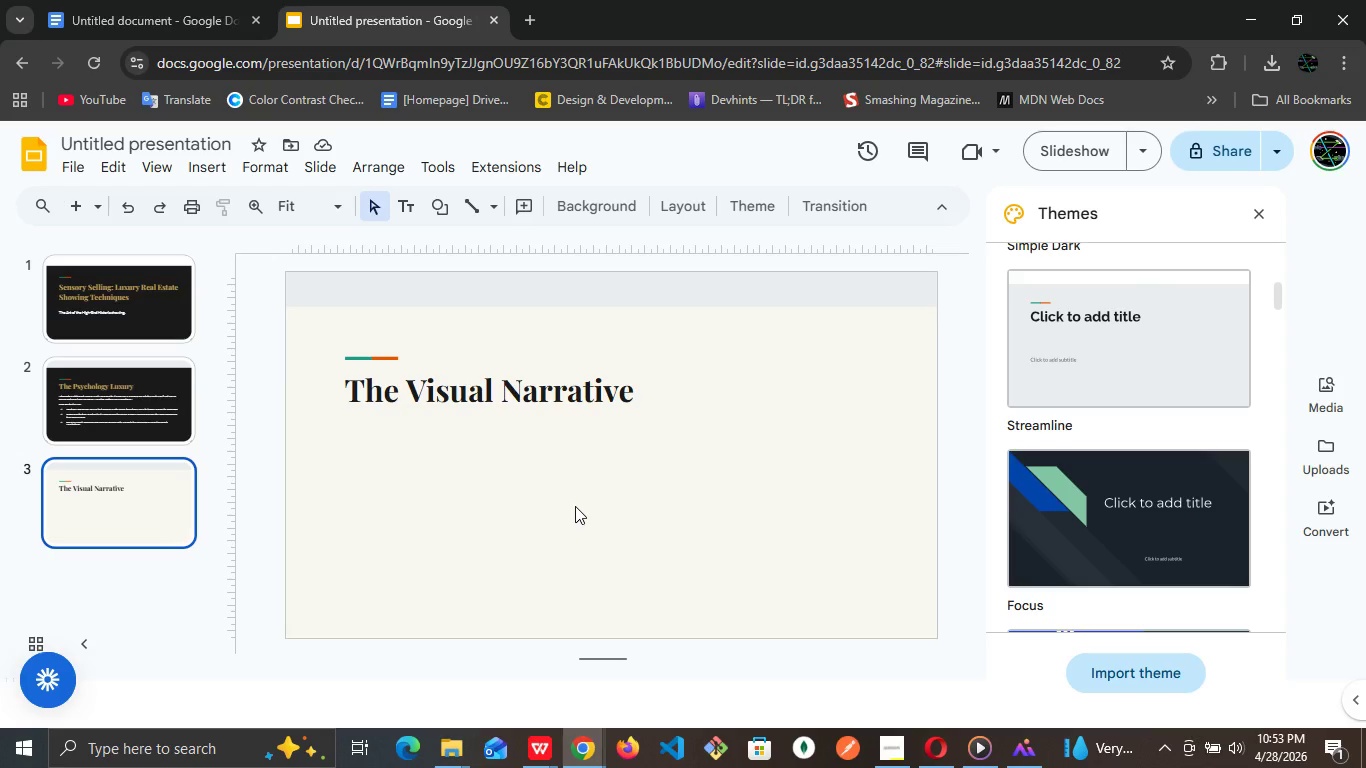 
left_click([684, 194])
 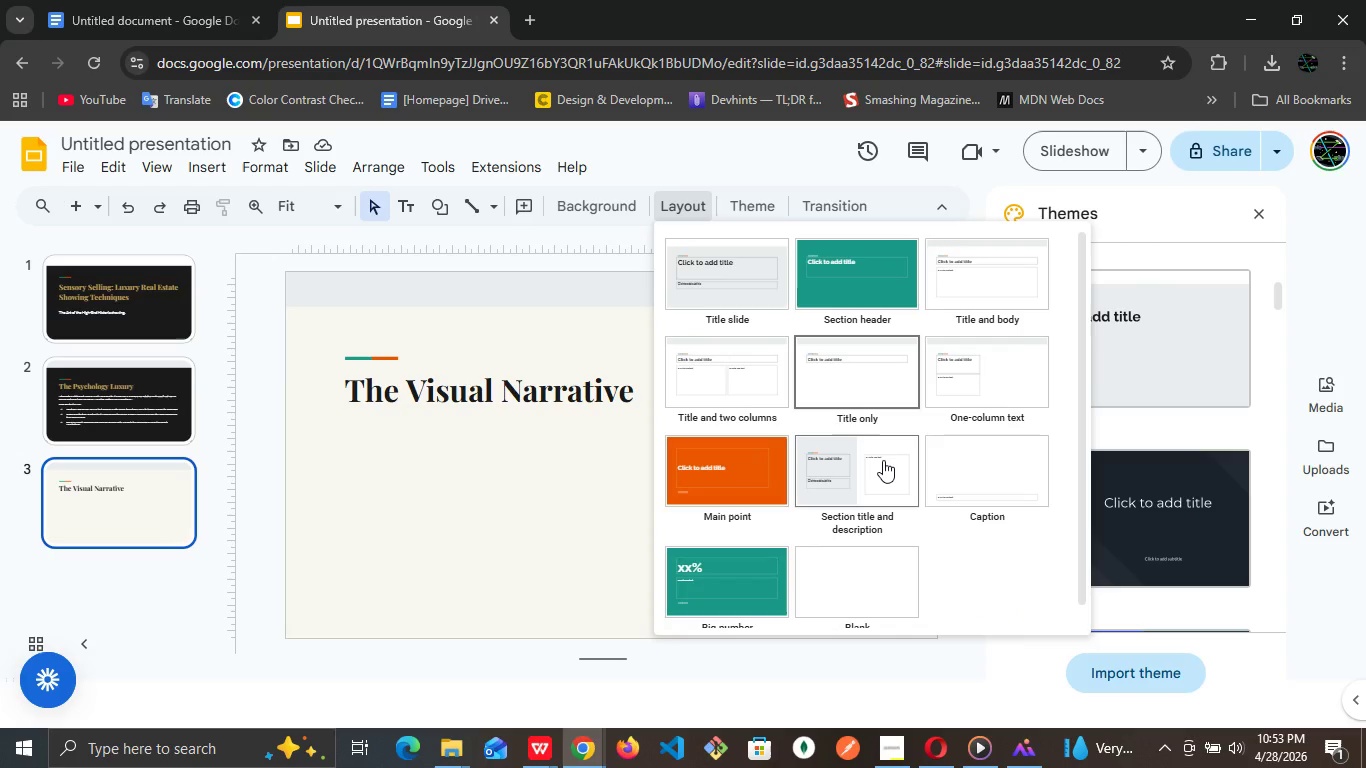 
left_click([883, 460])
 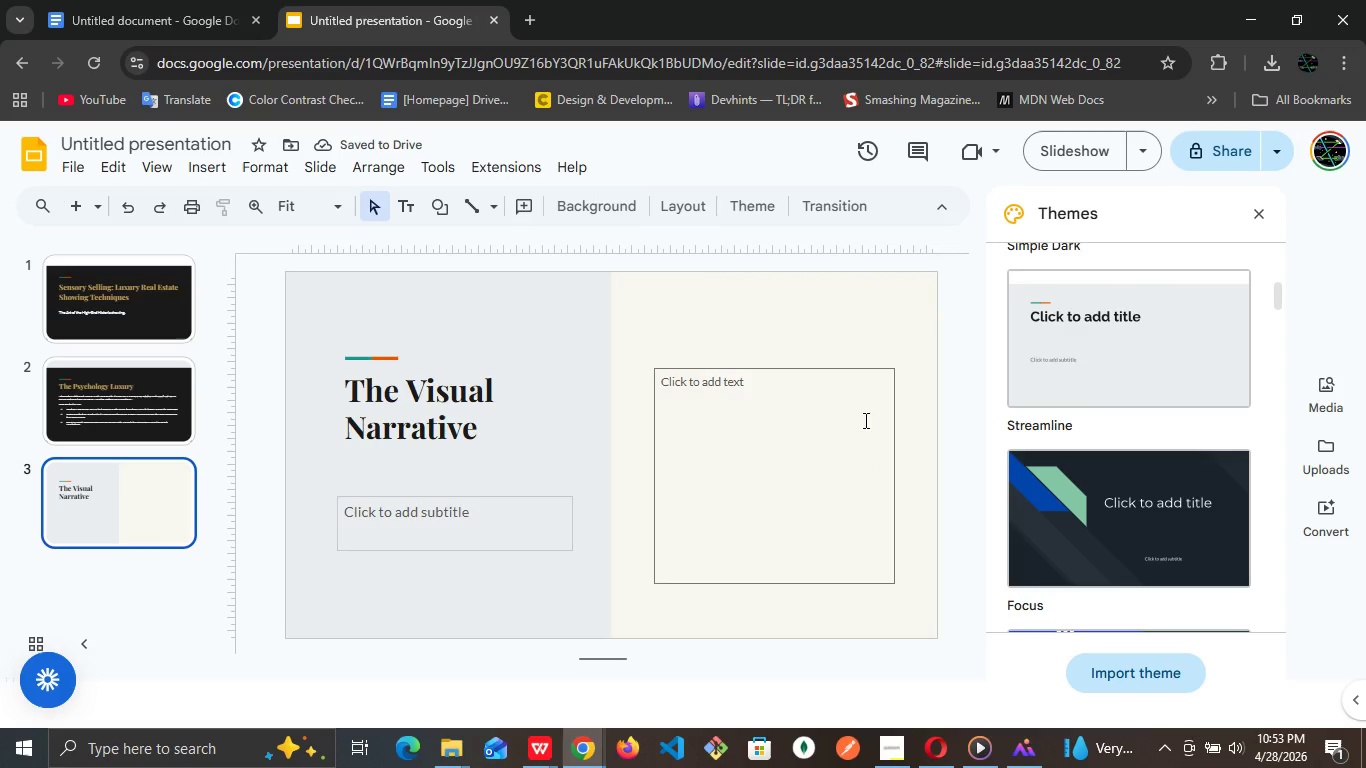 
left_click([764, 336])
 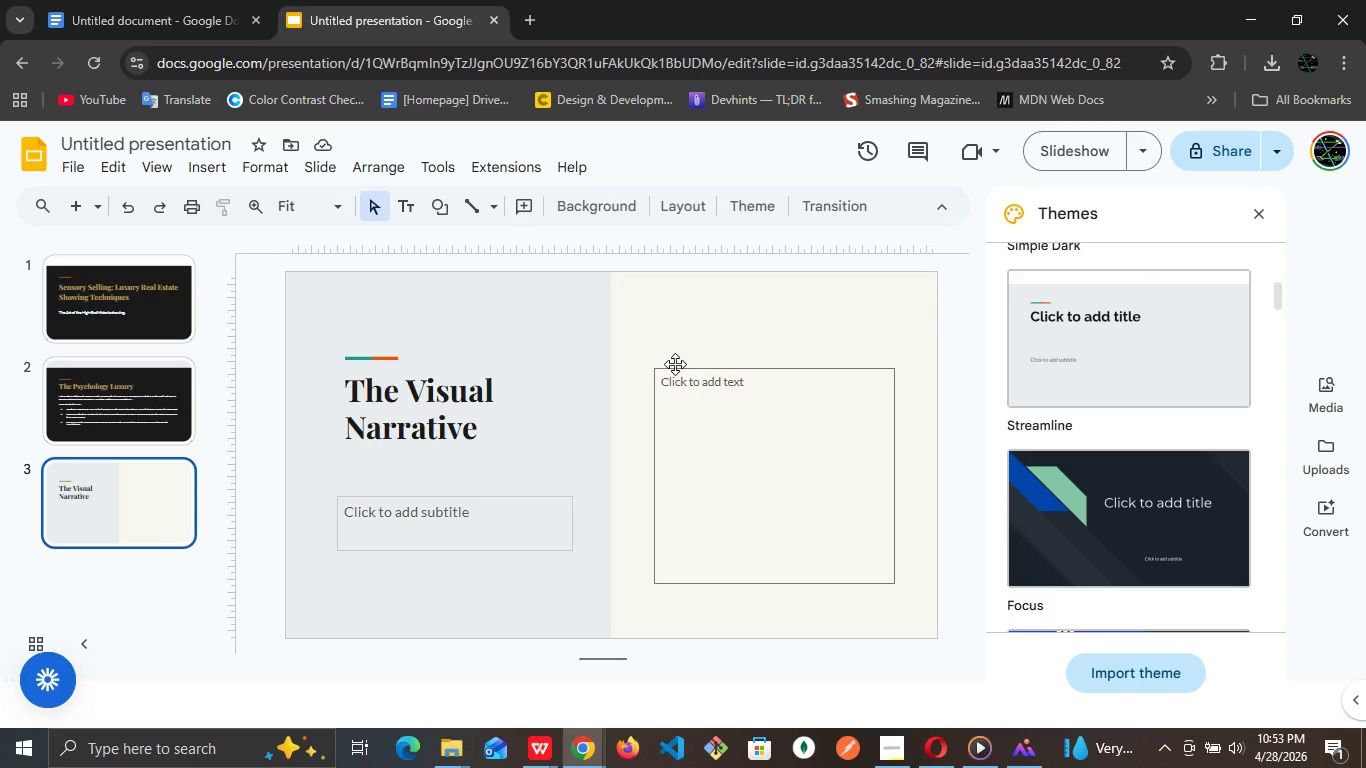 
wait(26.72)
 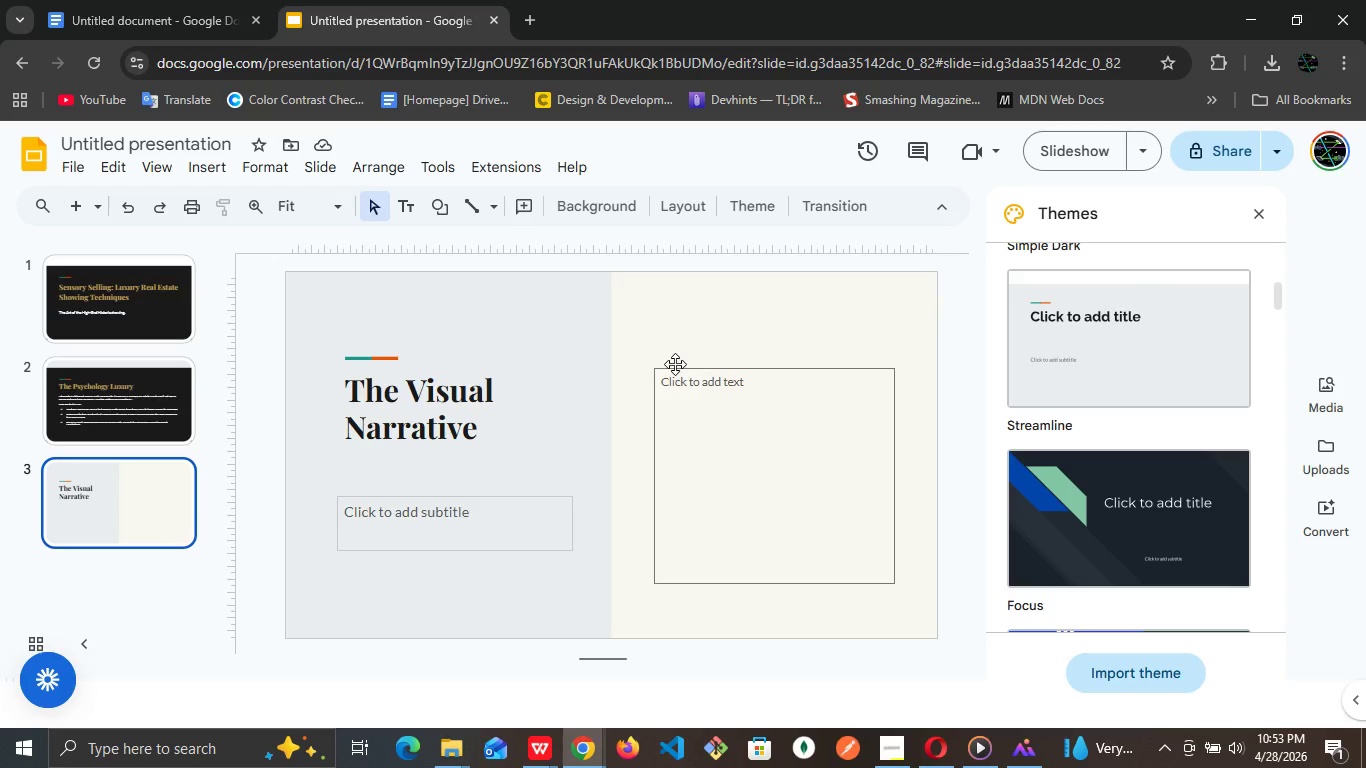 
left_click([519, 314])
 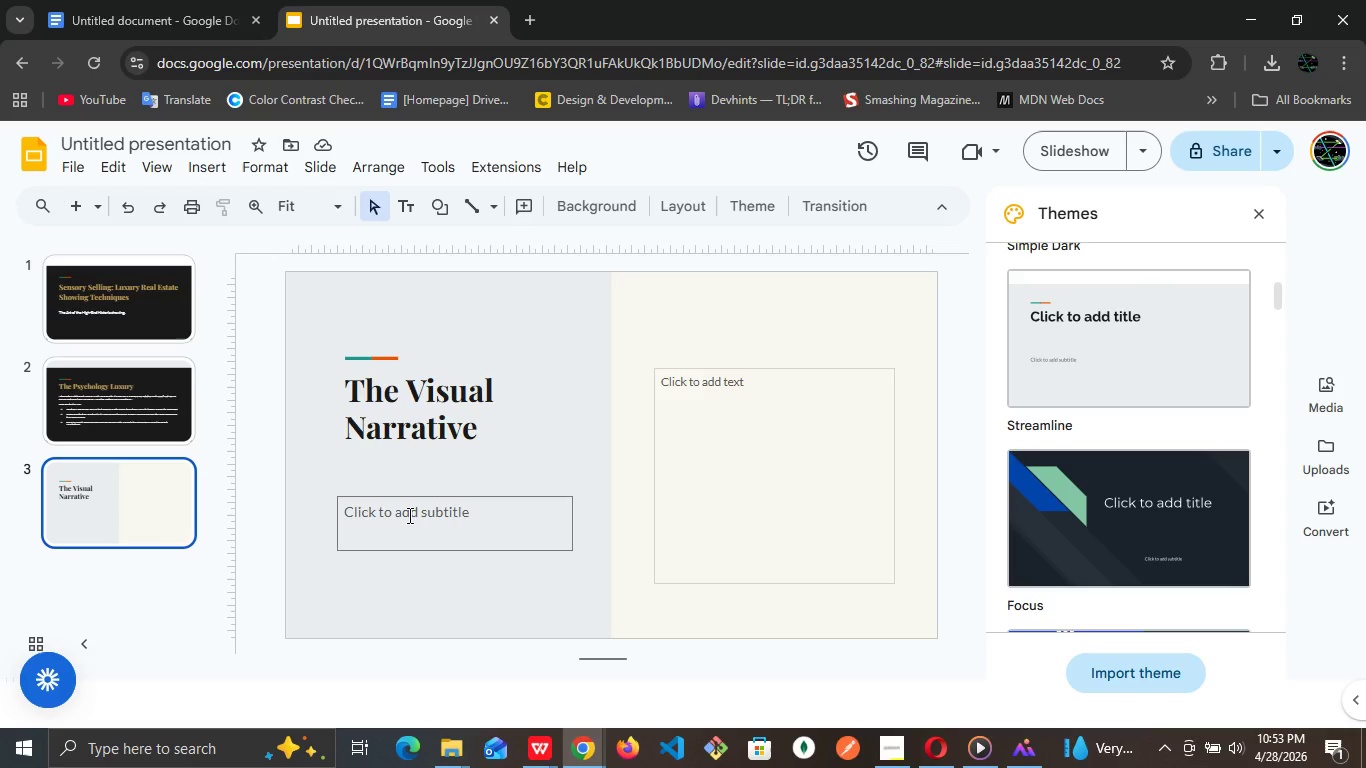 
left_click([408, 515])
 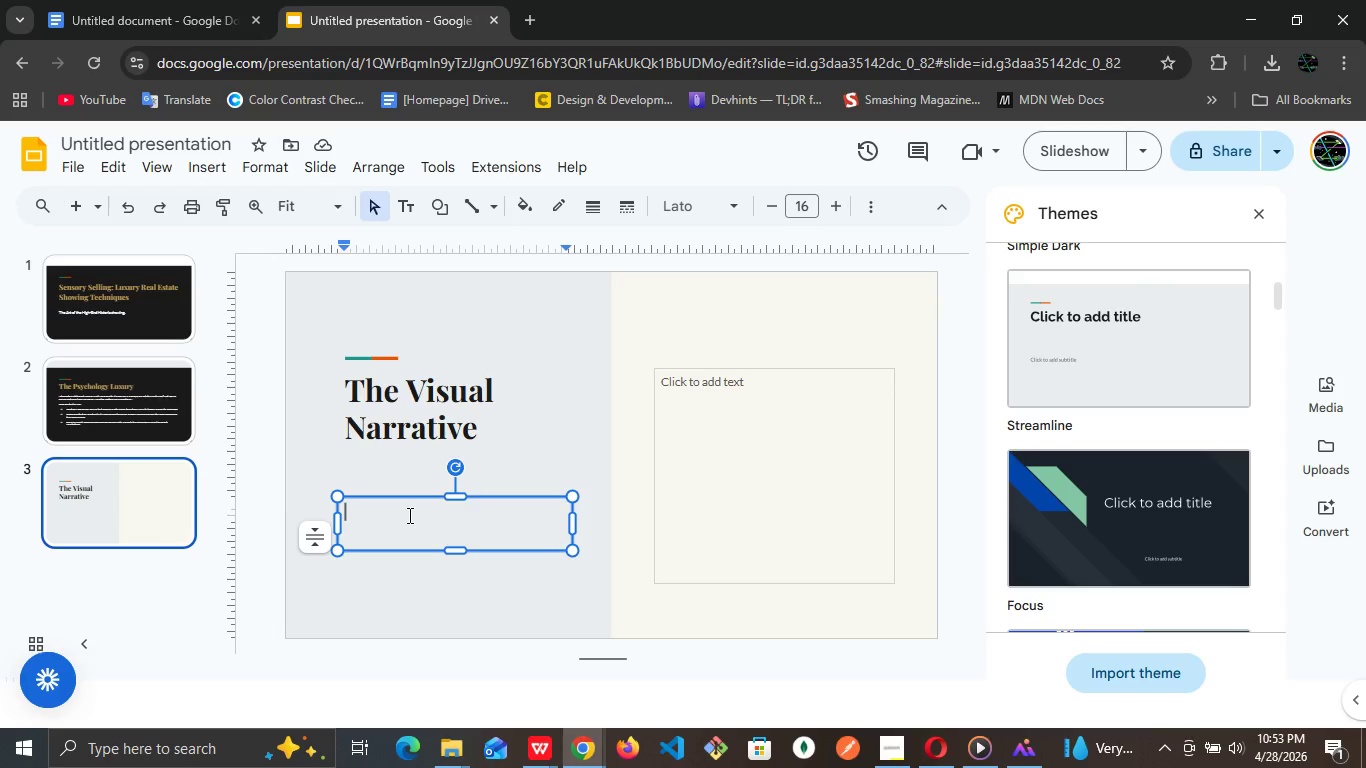 
left_click([168, 499])
 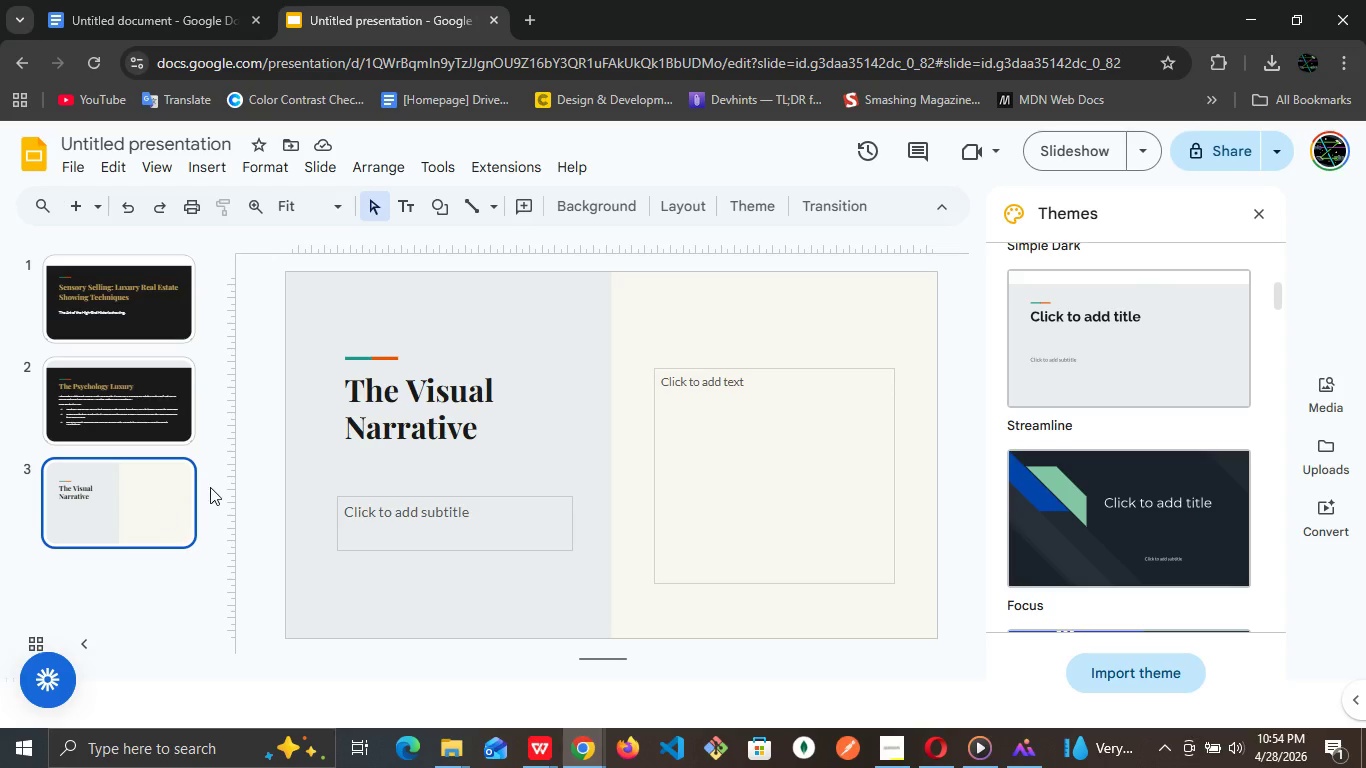 
wait(23.42)
 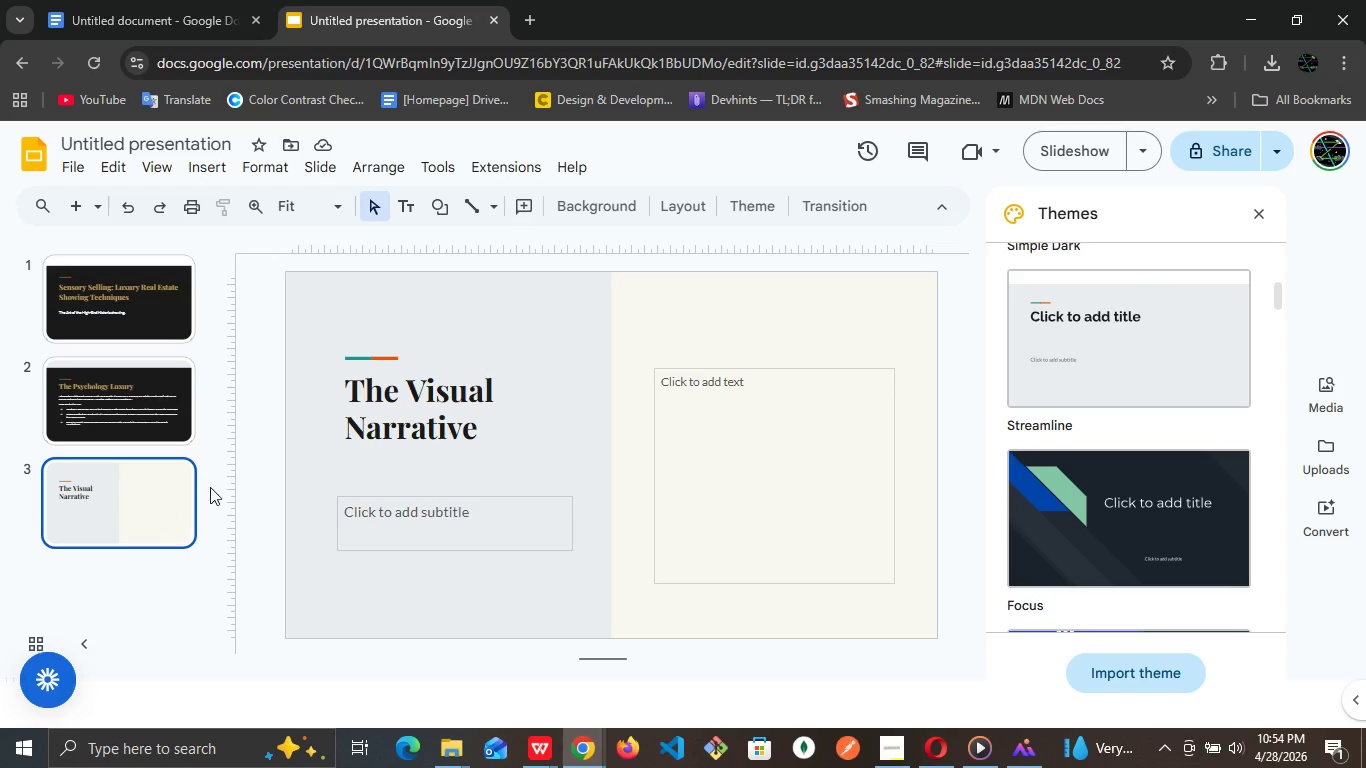 
left_click([214, 176])
 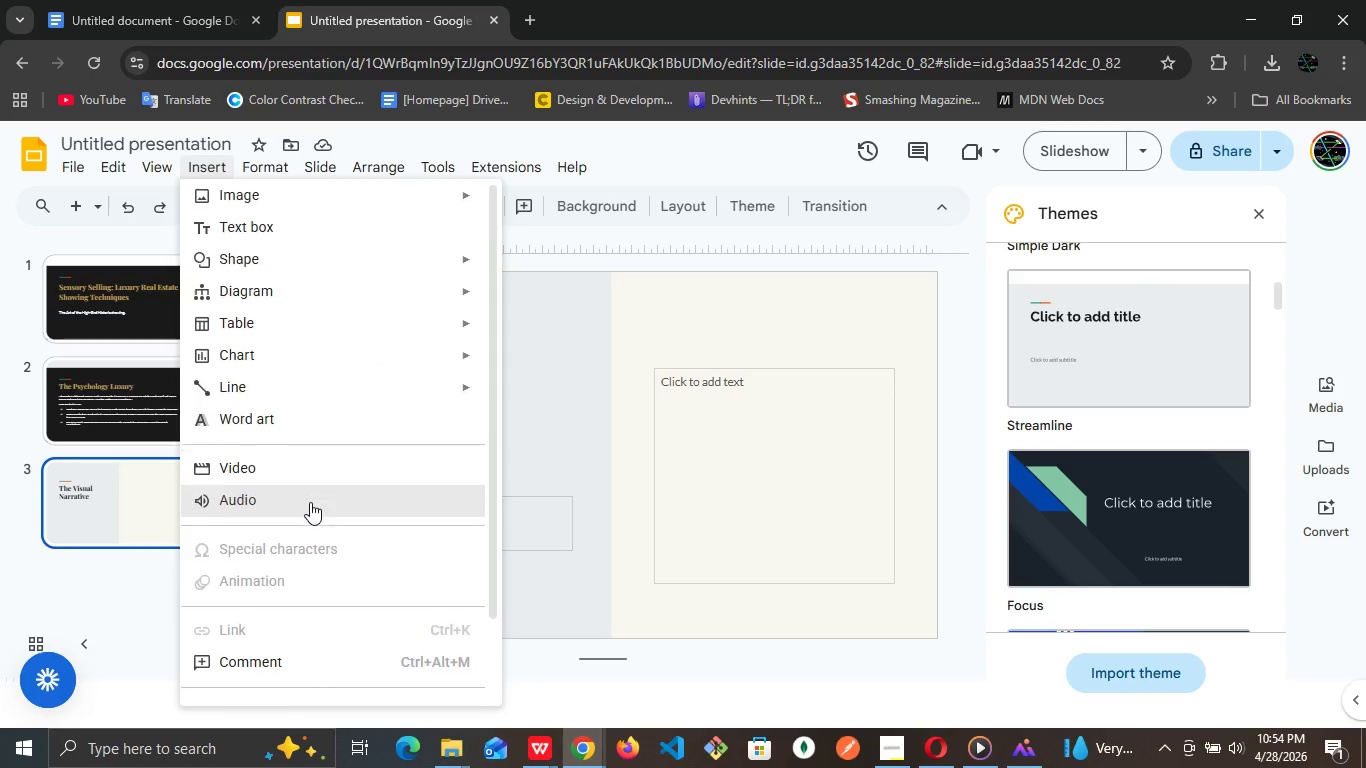 
scroll: coordinate [310, 502], scroll_direction: down, amount: 3.0
 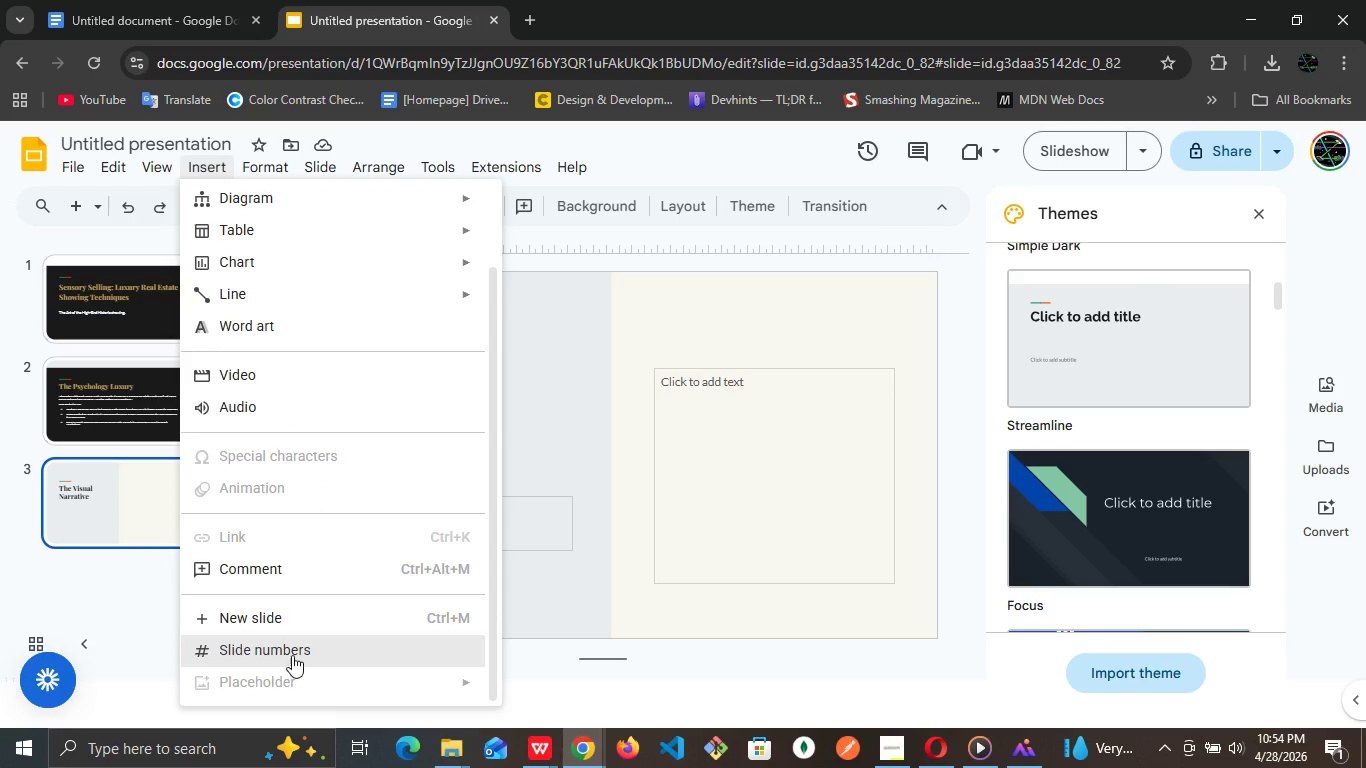 
left_click([295, 652])
 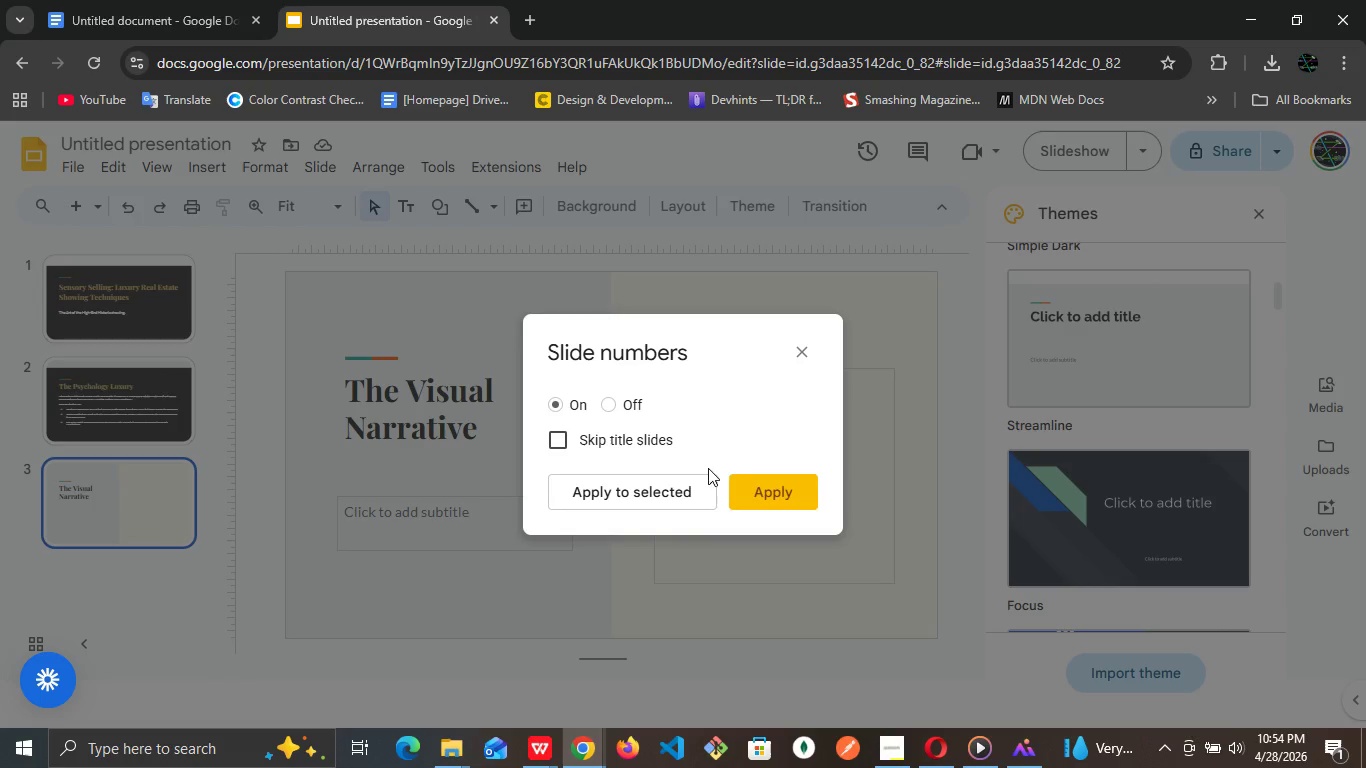 
left_click([755, 487])
 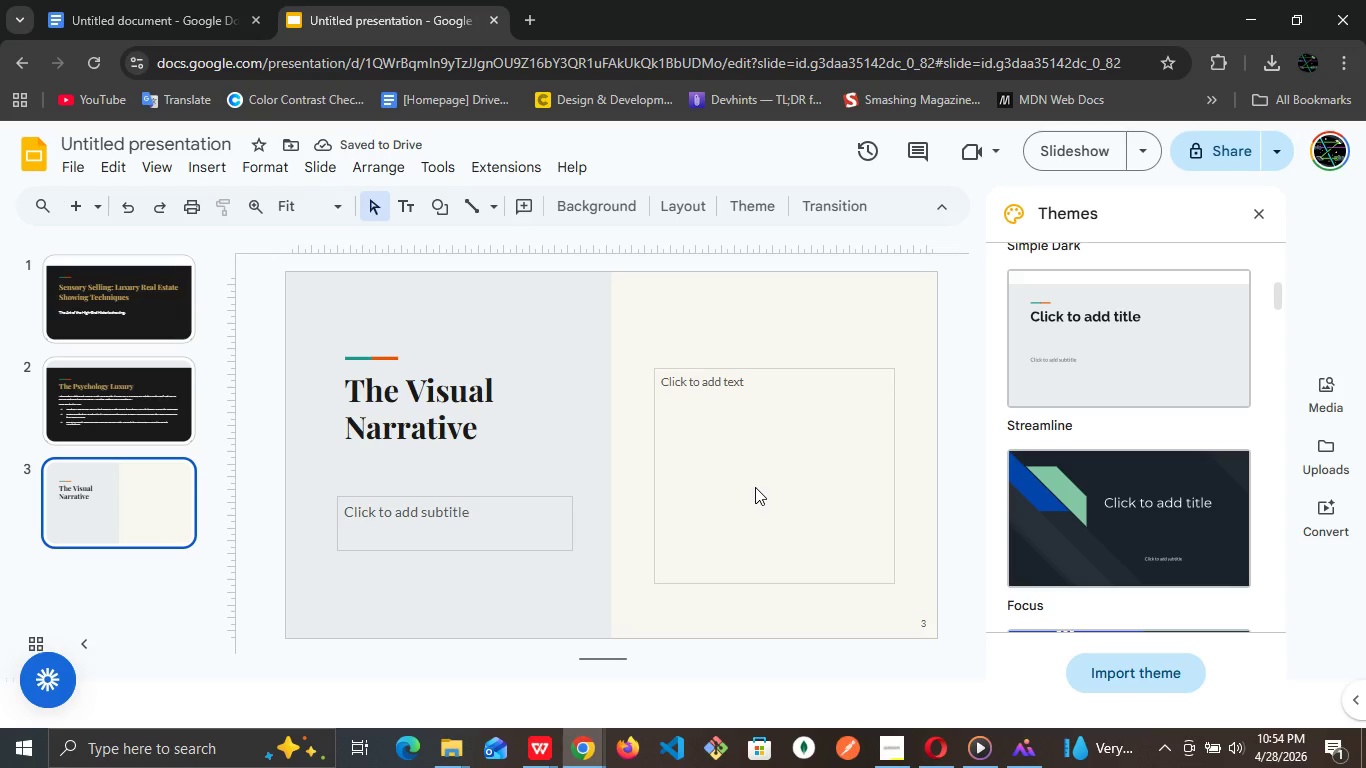 
wait(6.45)
 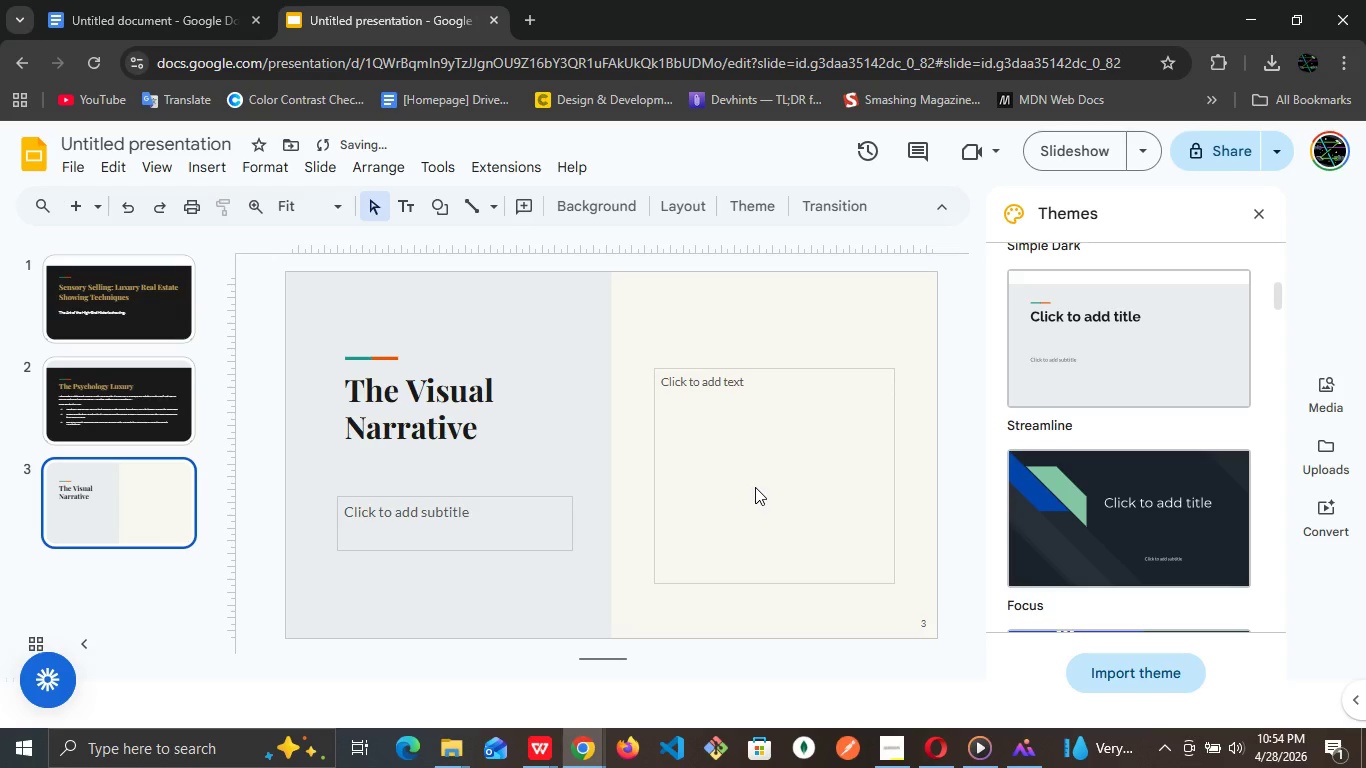 
left_click([595, 411])
 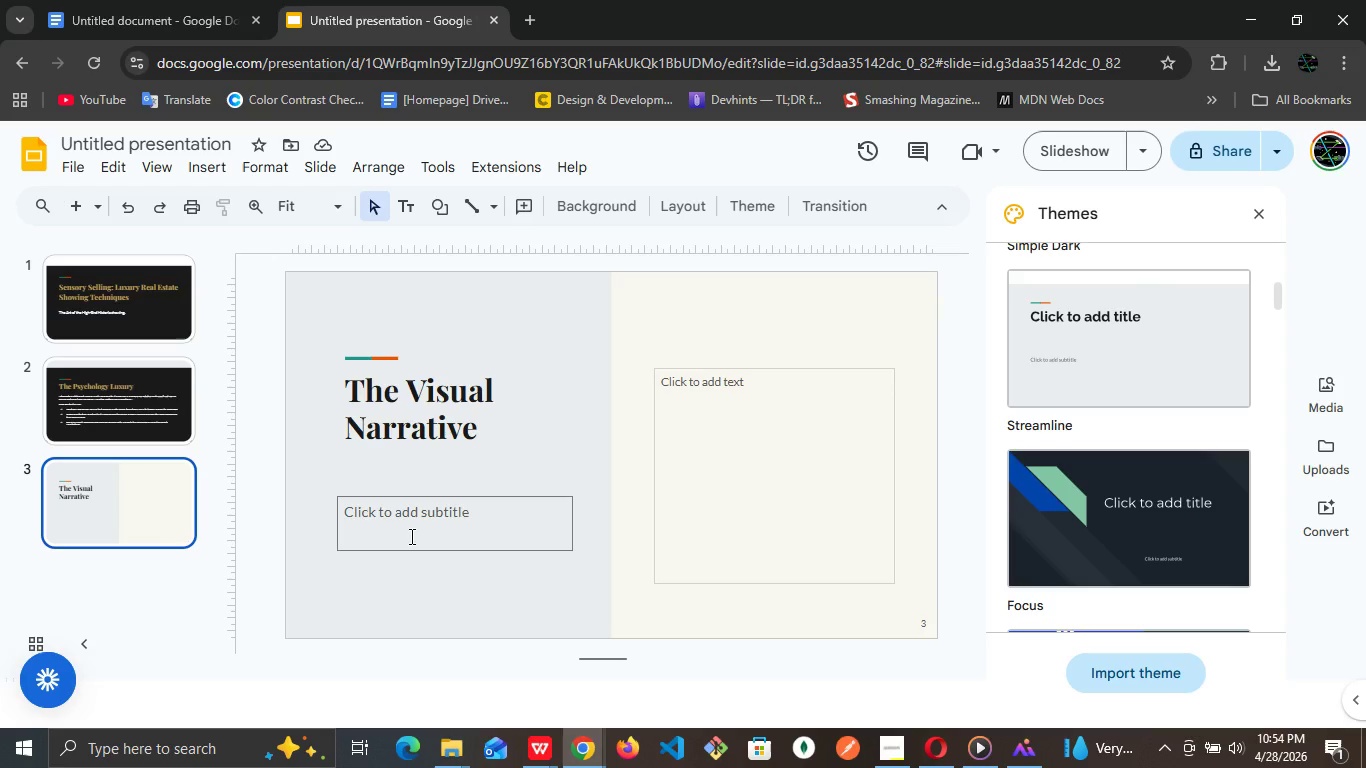 
wait(36.69)
 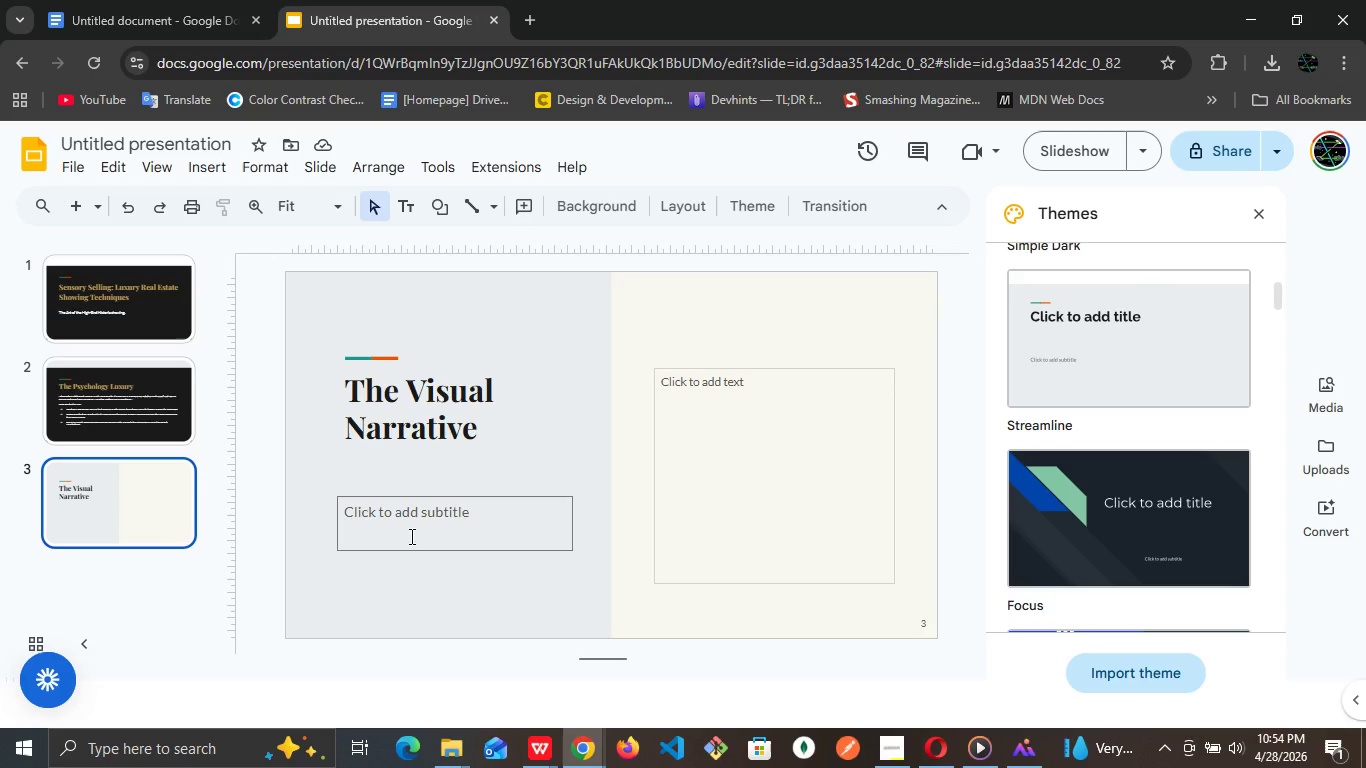 
left_click([410, 536])
 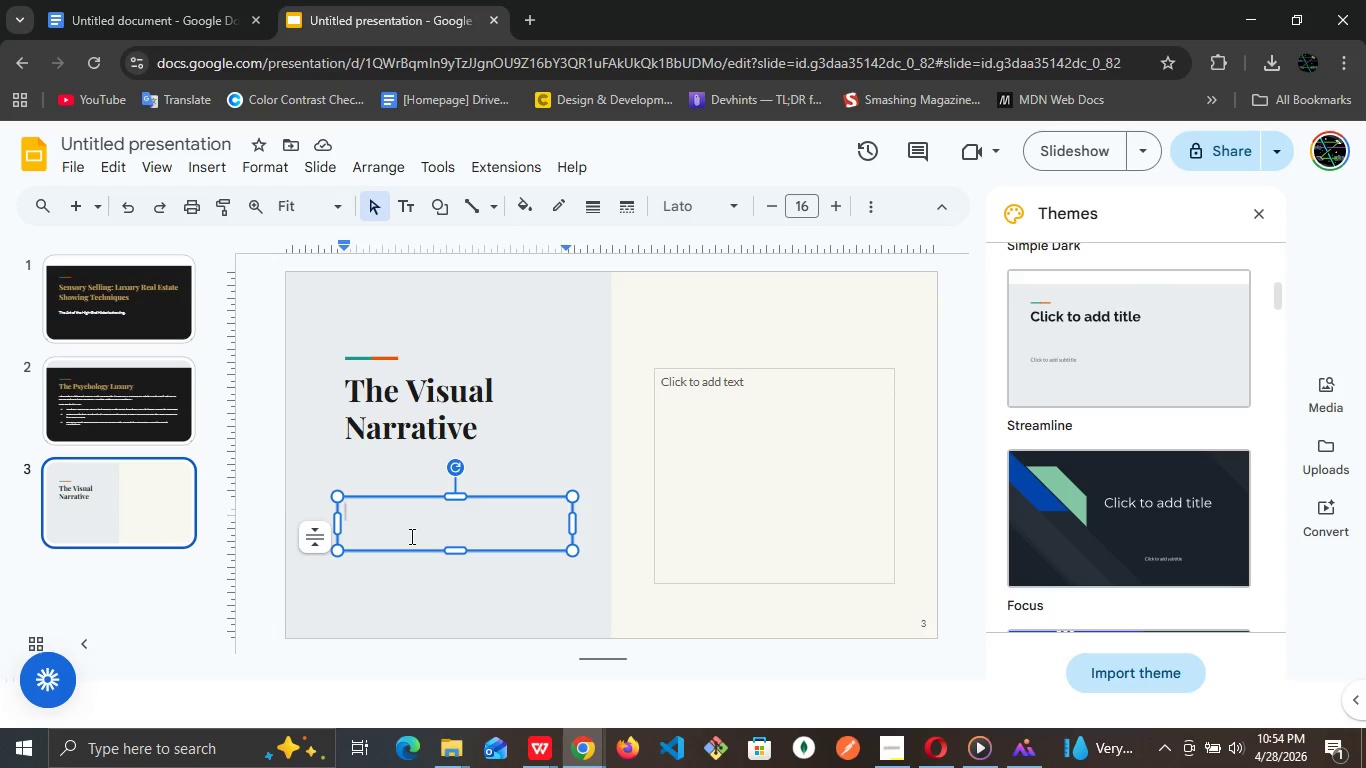 
left_click([410, 536])
 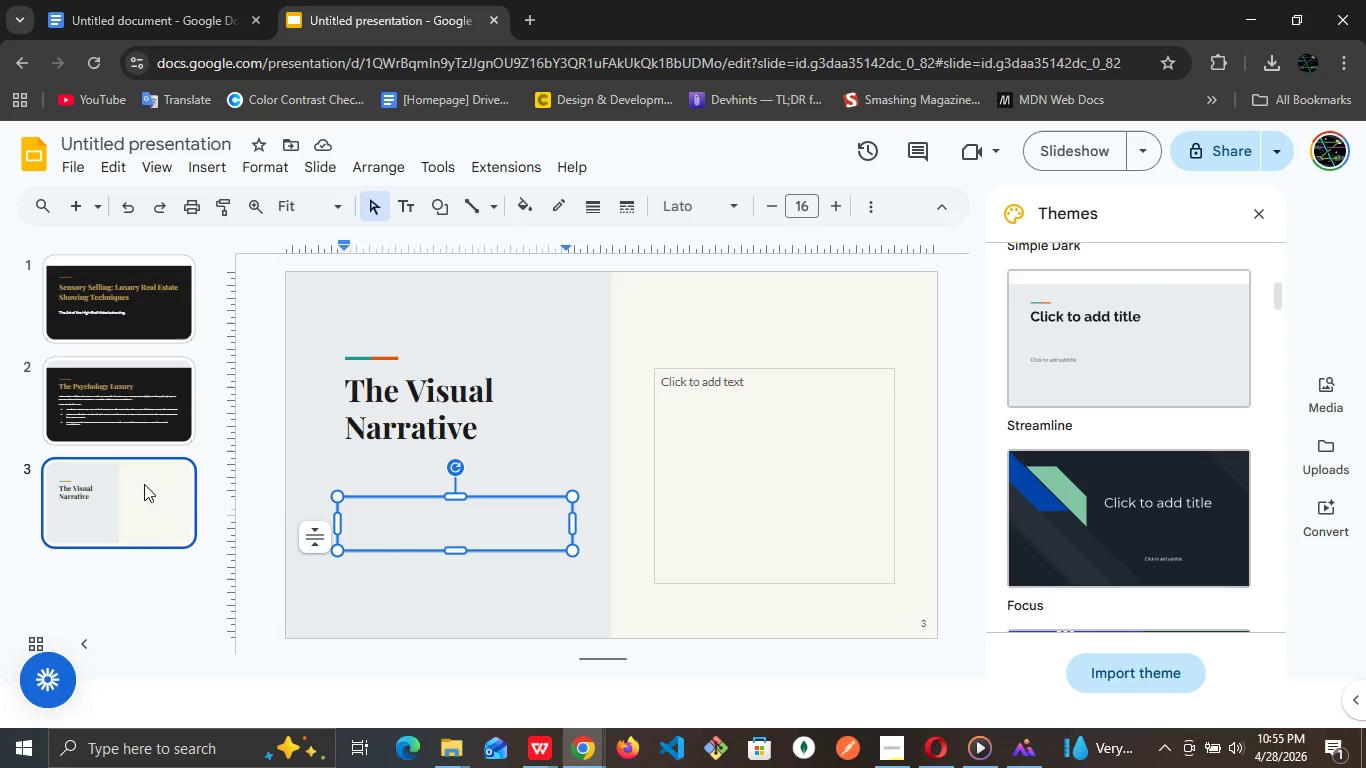 
left_click([171, 409])
 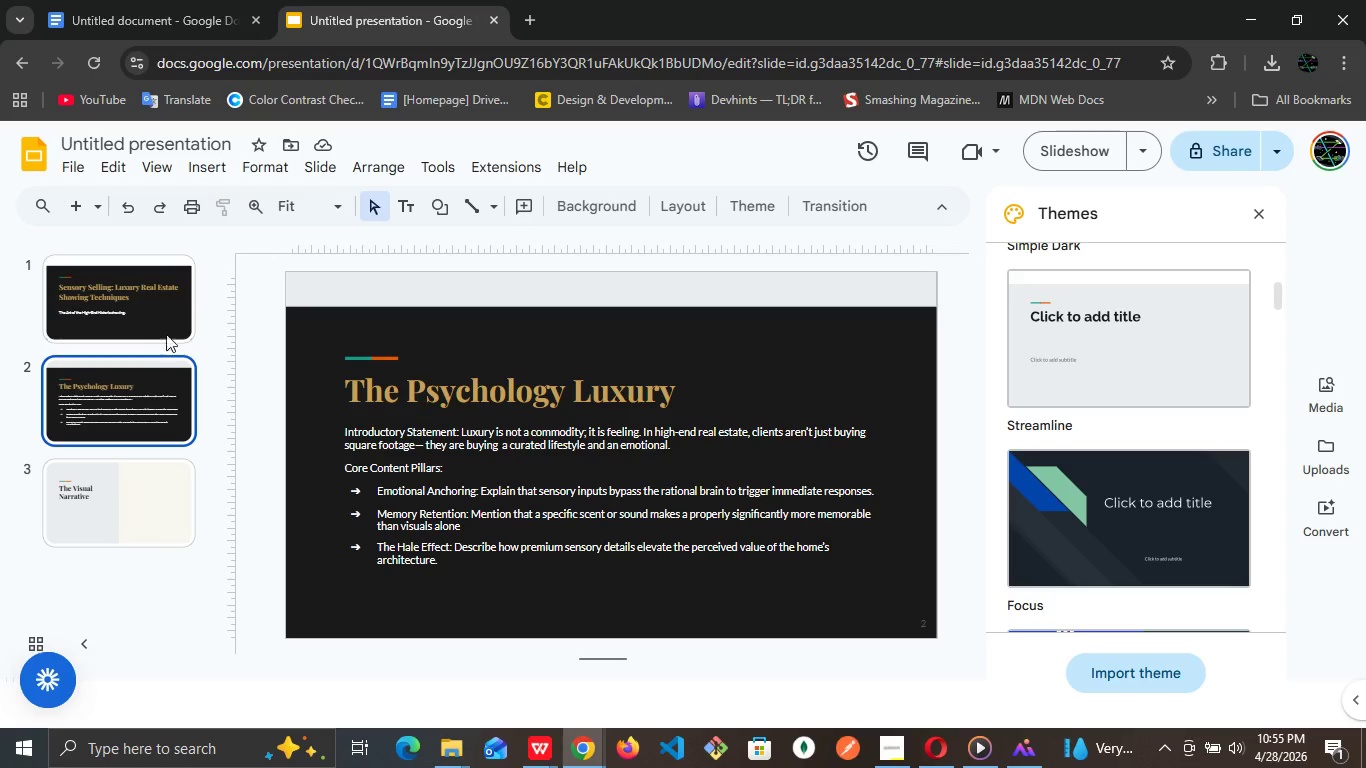 
left_click([171, 314])
 